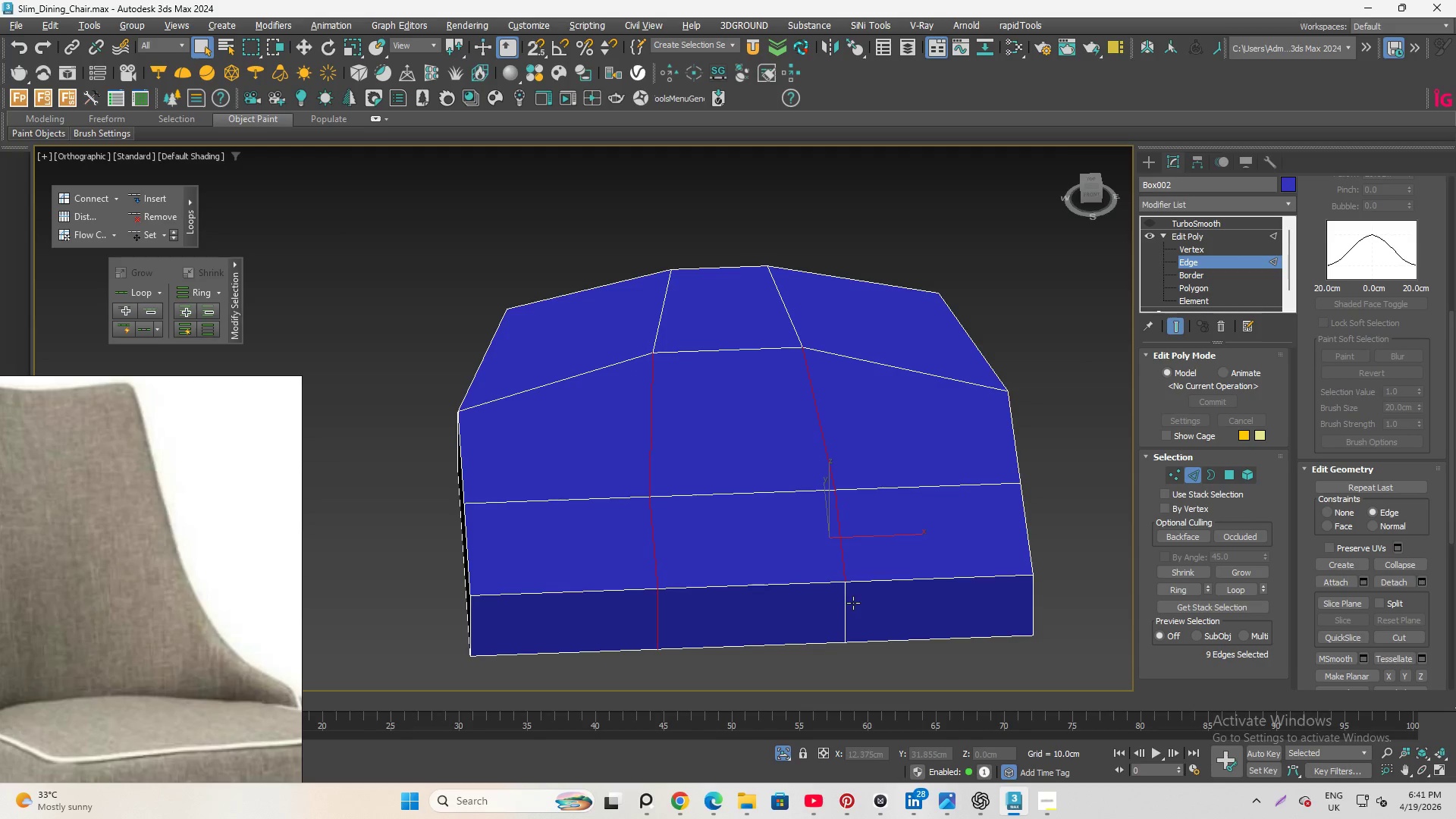 
scroll: coordinate [657, 604], scroll_direction: up, amount: 1.0
 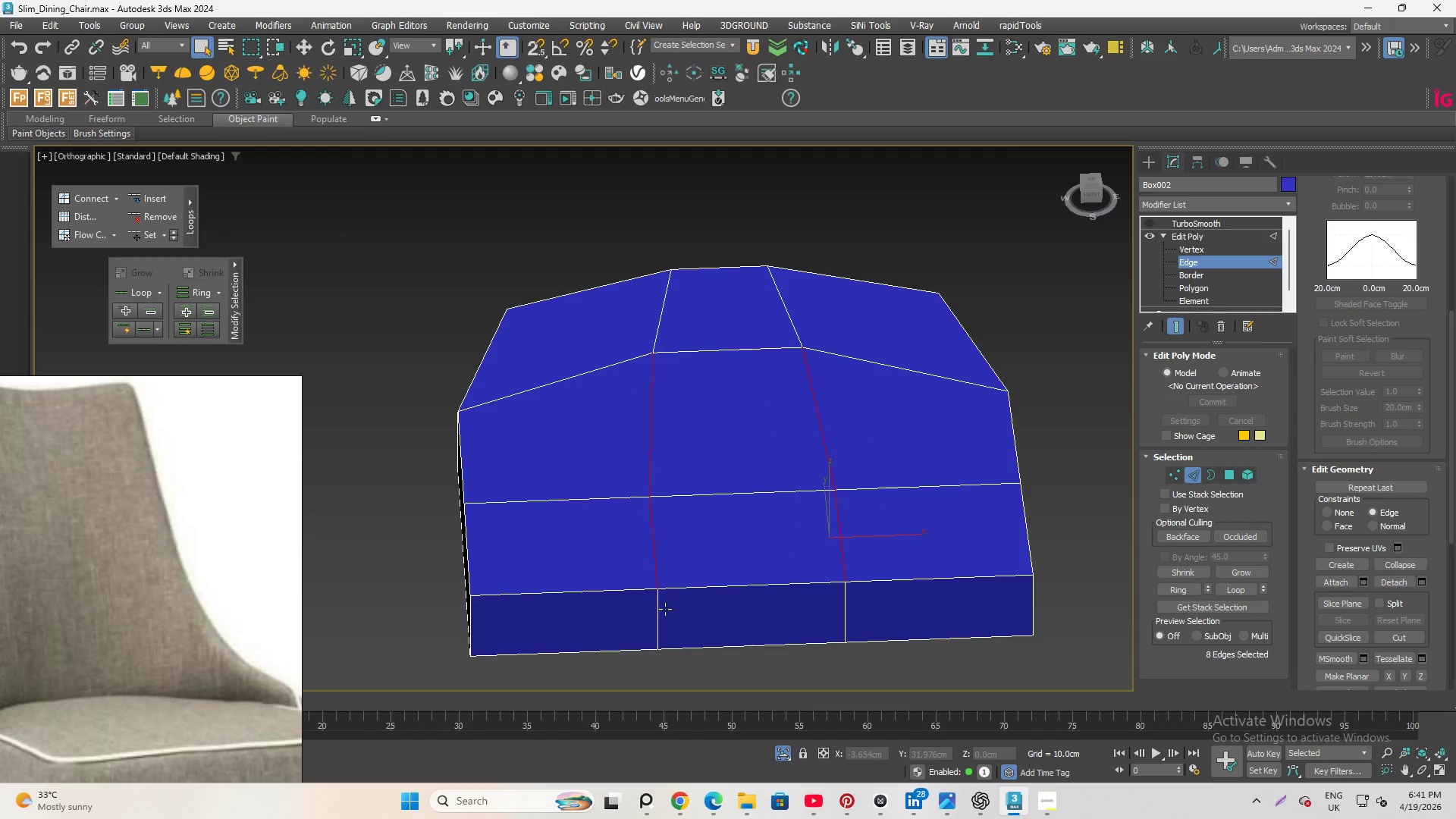 
left_click([658, 609])
 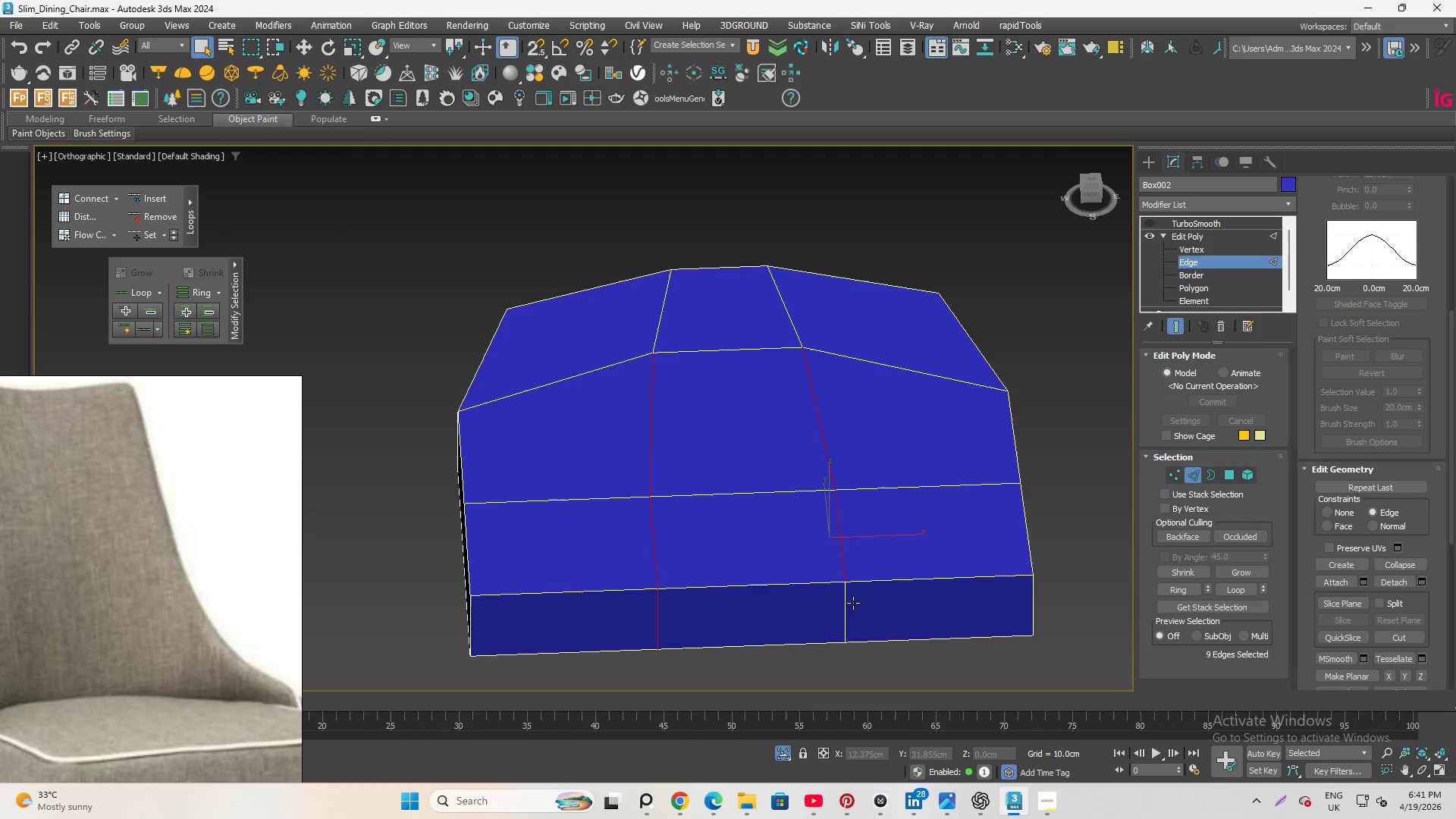 
hold_key(key=AltLeft, duration=1.36)
left_click([843, 608])
 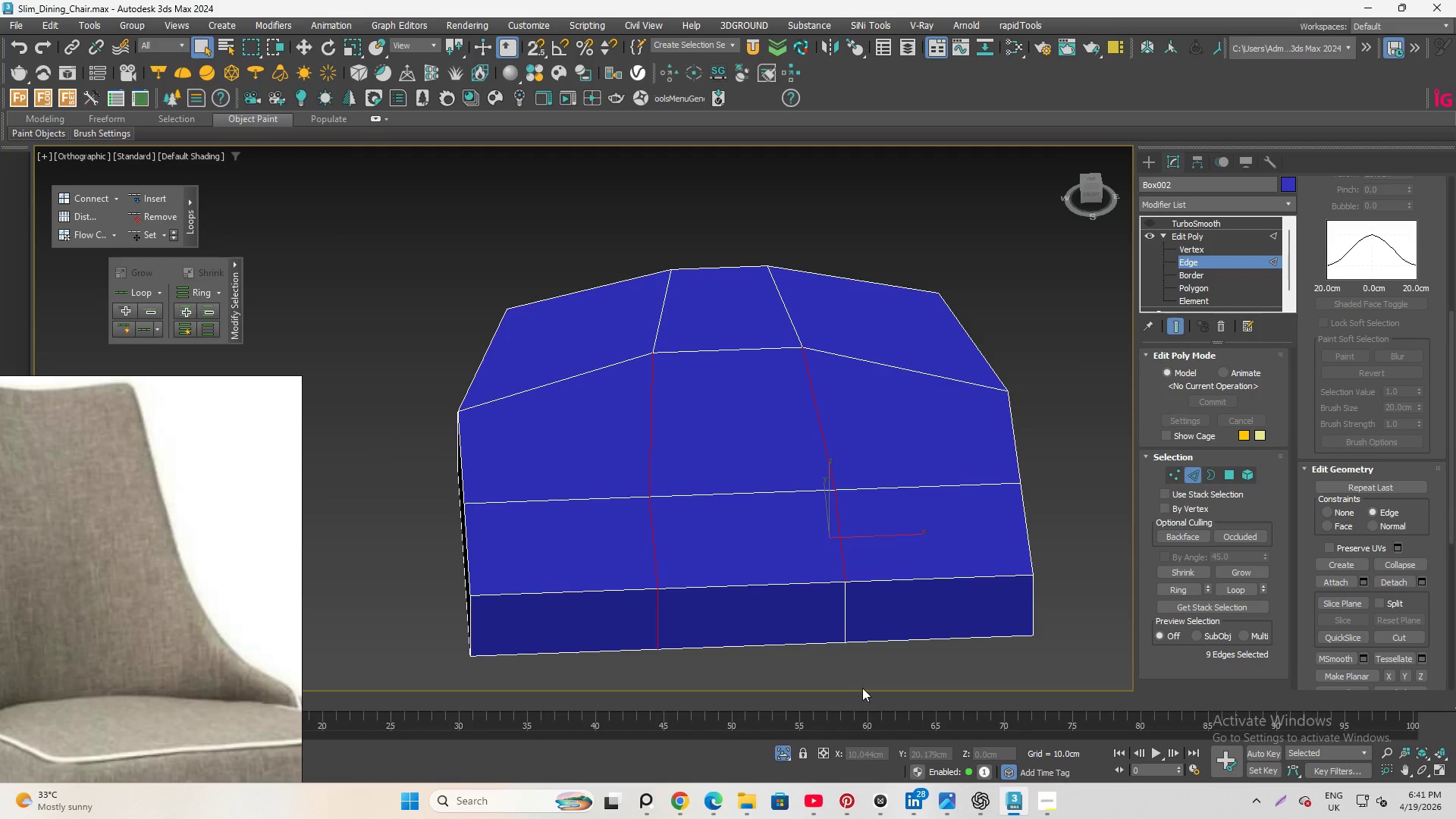 
hold_key(key=ControlLeft, duration=0.92)
left_click([842, 613])
 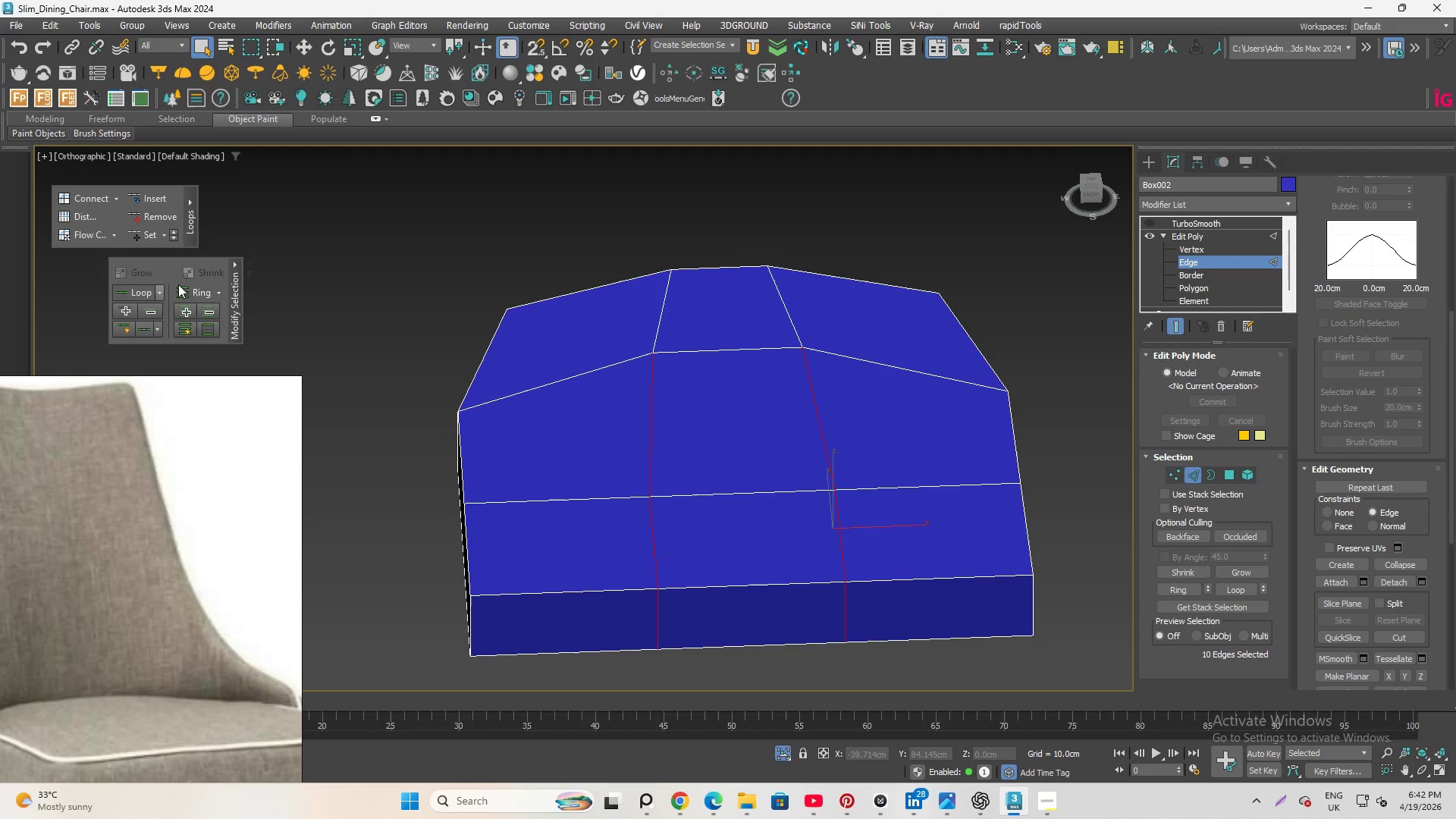 
wait(9.03)
 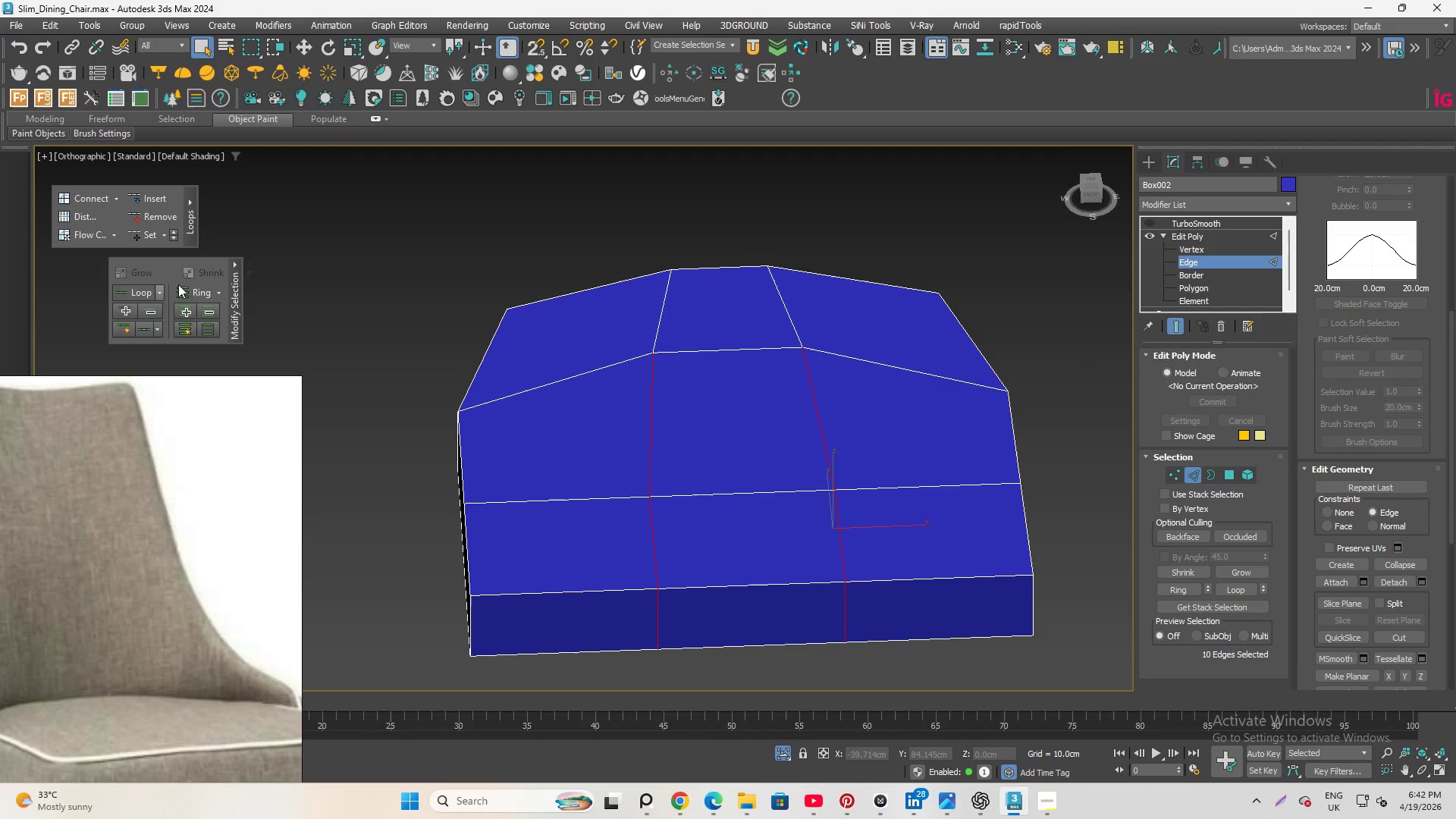 
left_click([133, 233])
 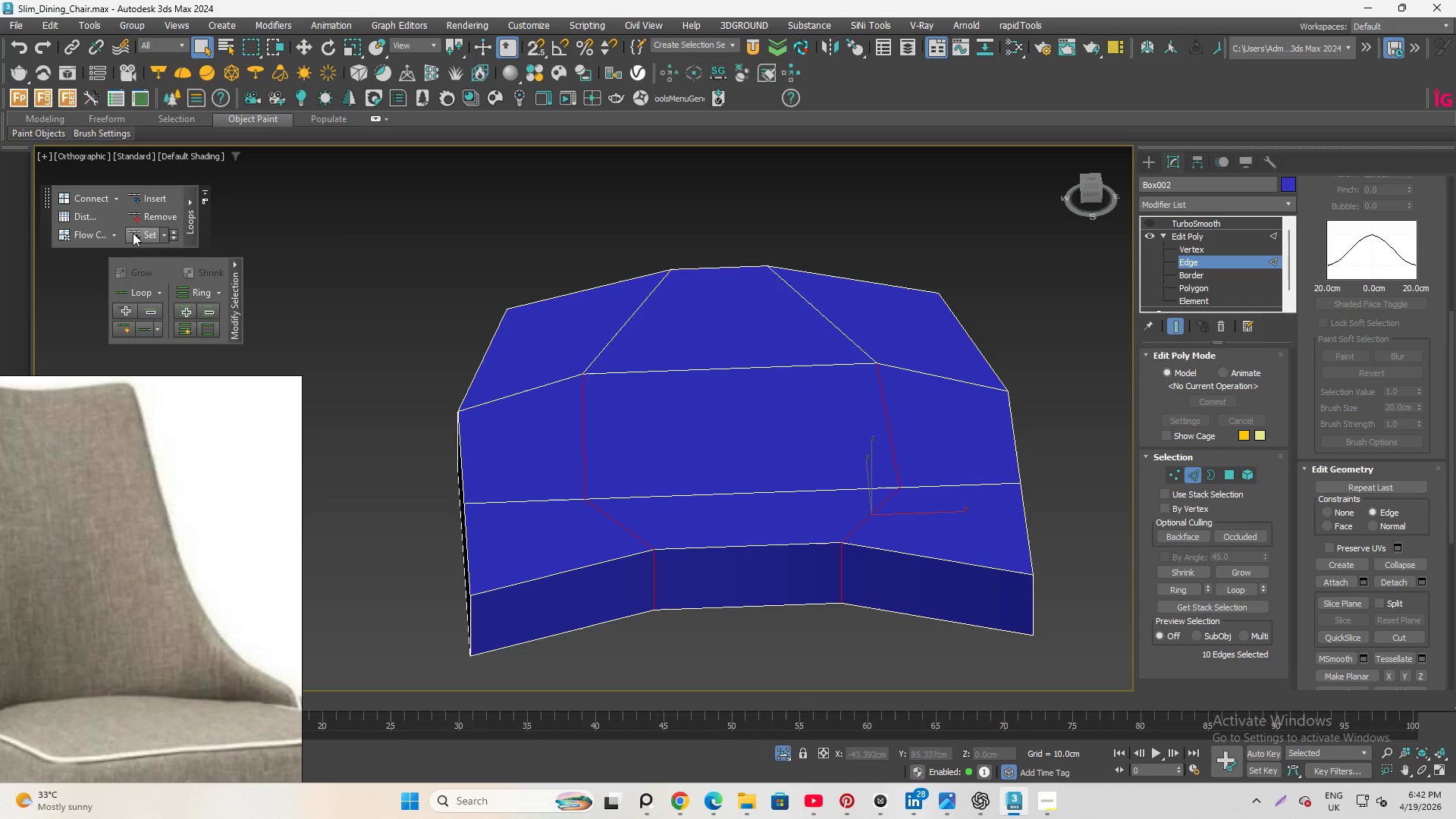 
hold_key(key=ControlLeft, duration=0.7)
 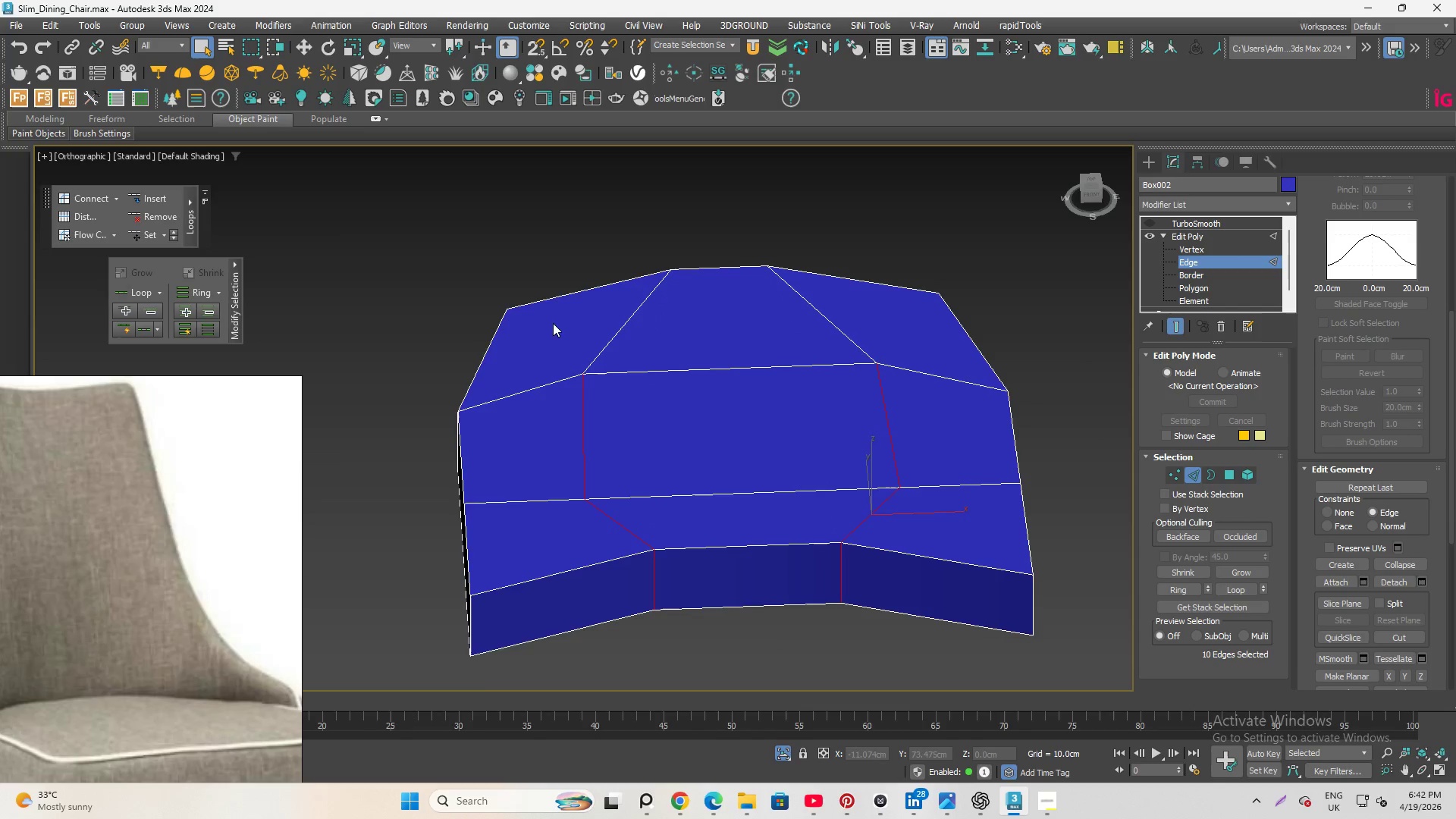 
hold_key(key=AltLeft, duration=1.44)
 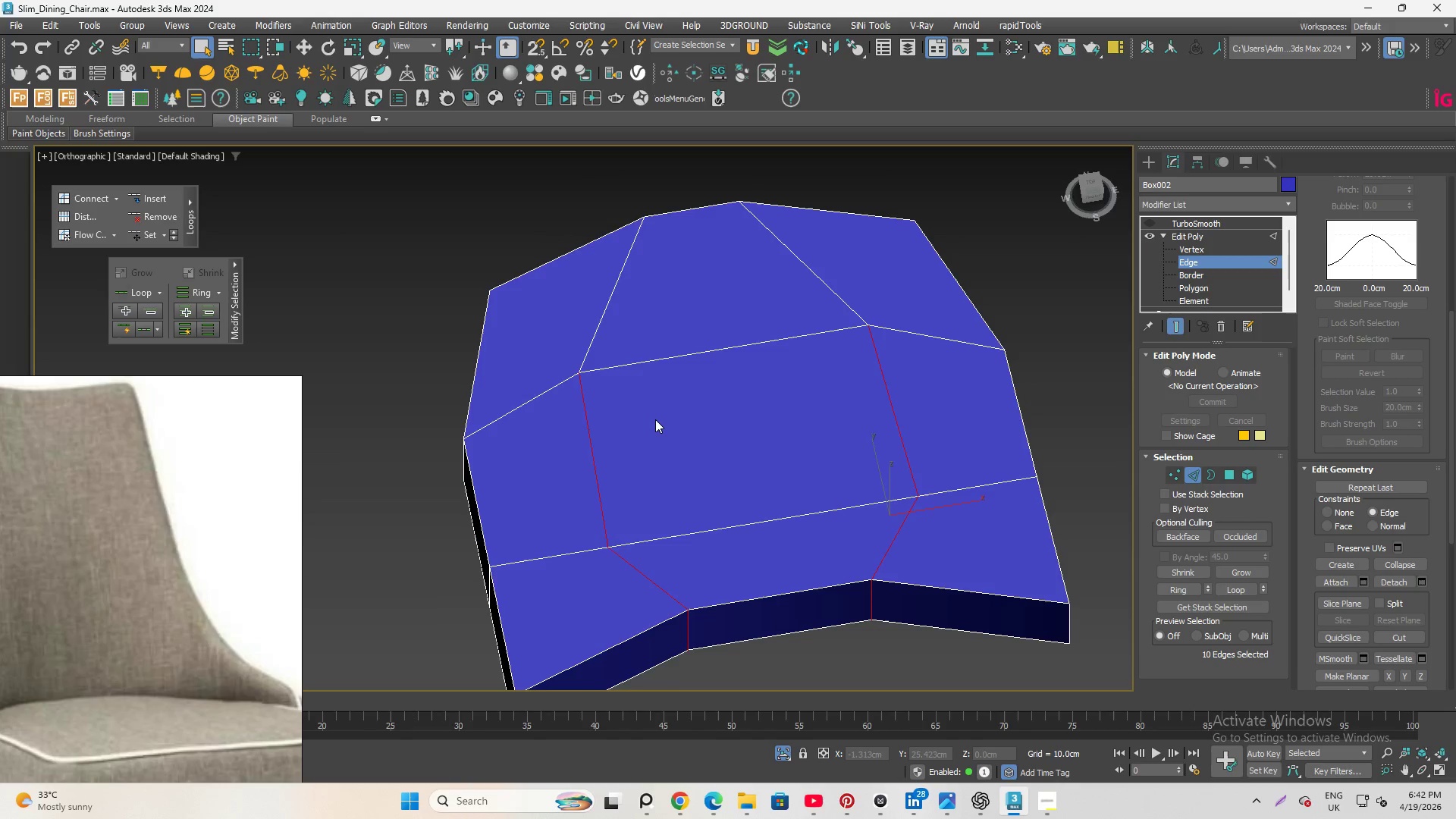 
key(Control+Z)
 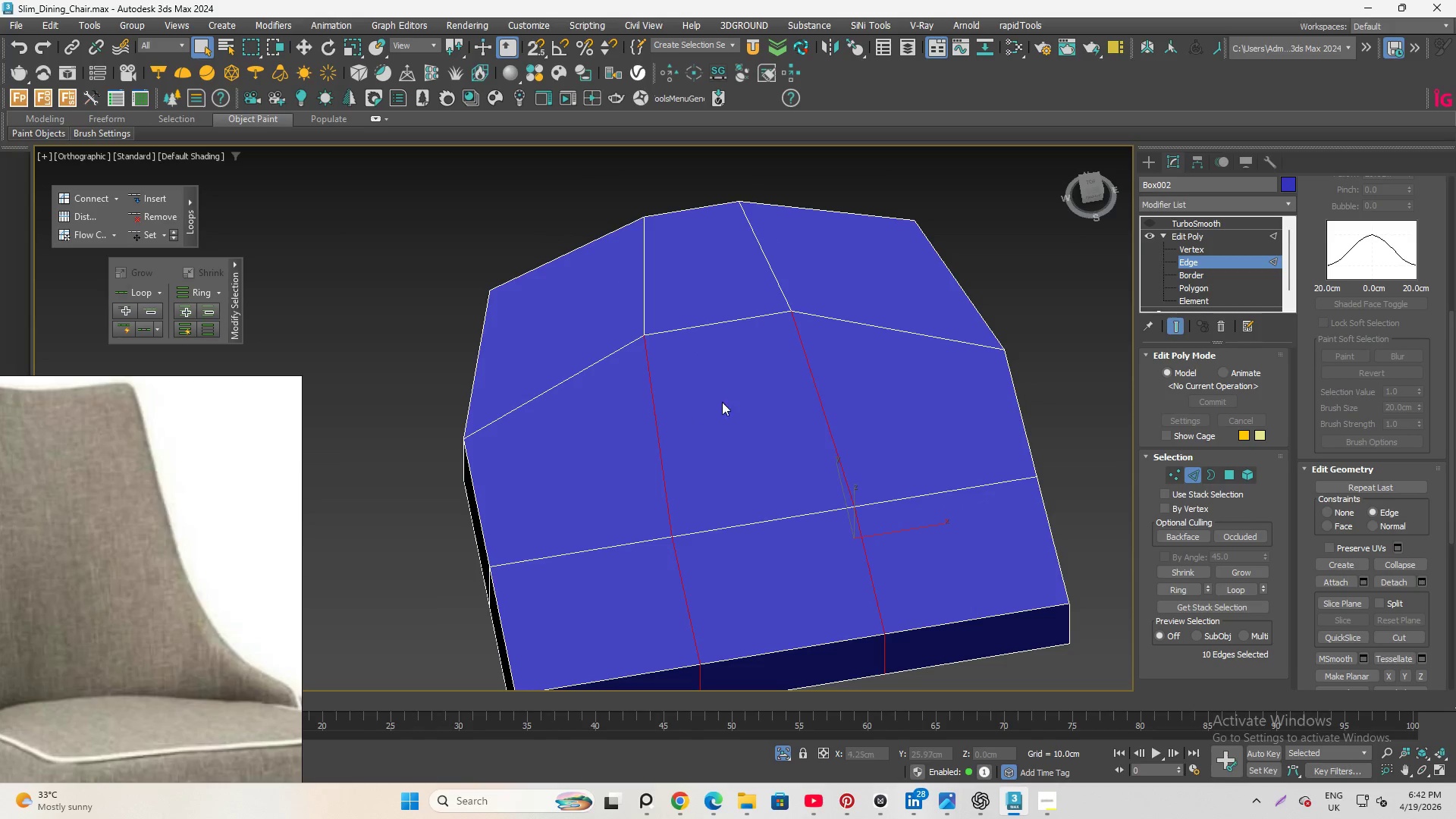 
hold_key(key=AltLeft, duration=1.53)
 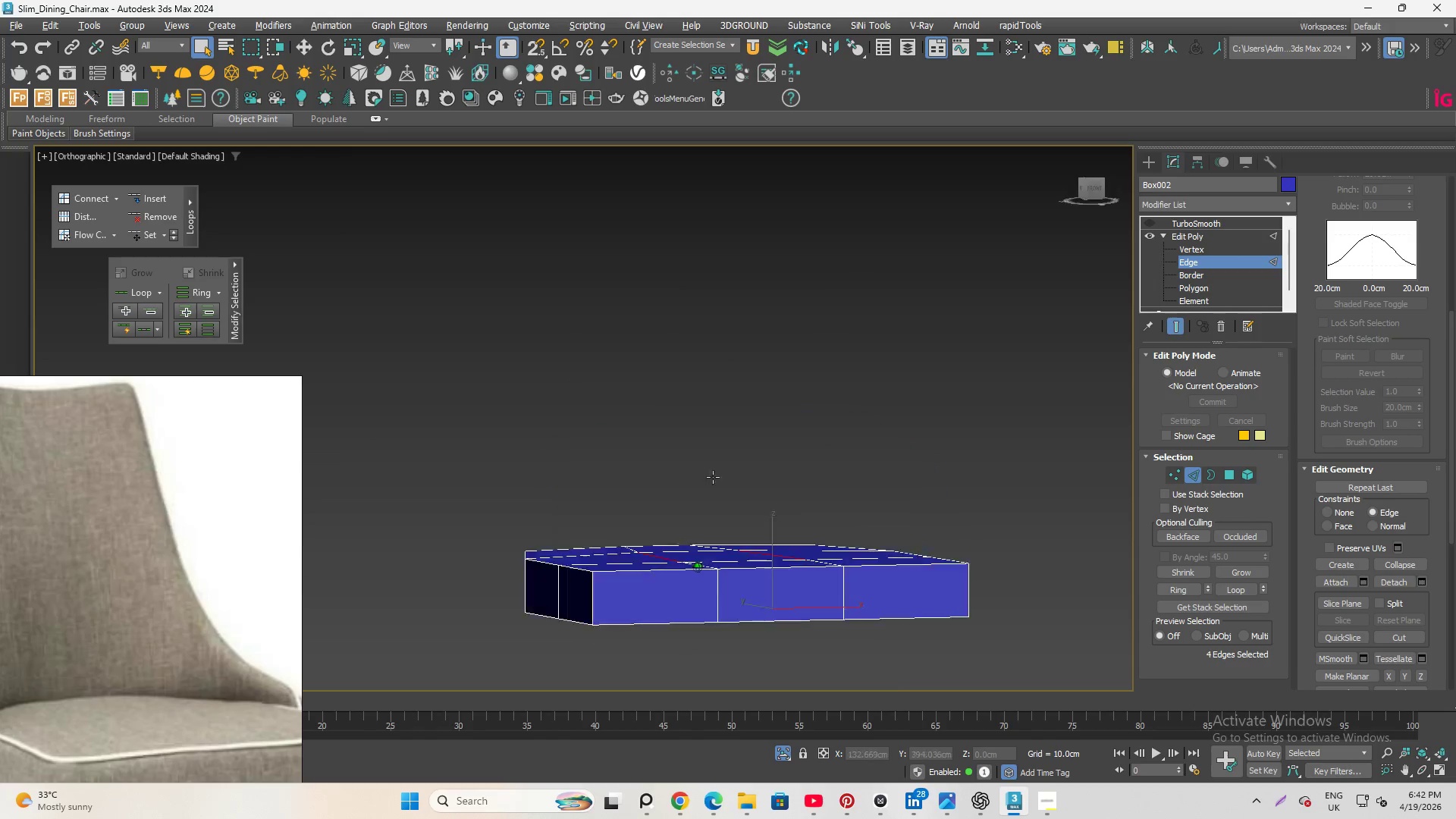 
scroll: coordinate [747, 415], scroll_direction: down, amount: 1.0
 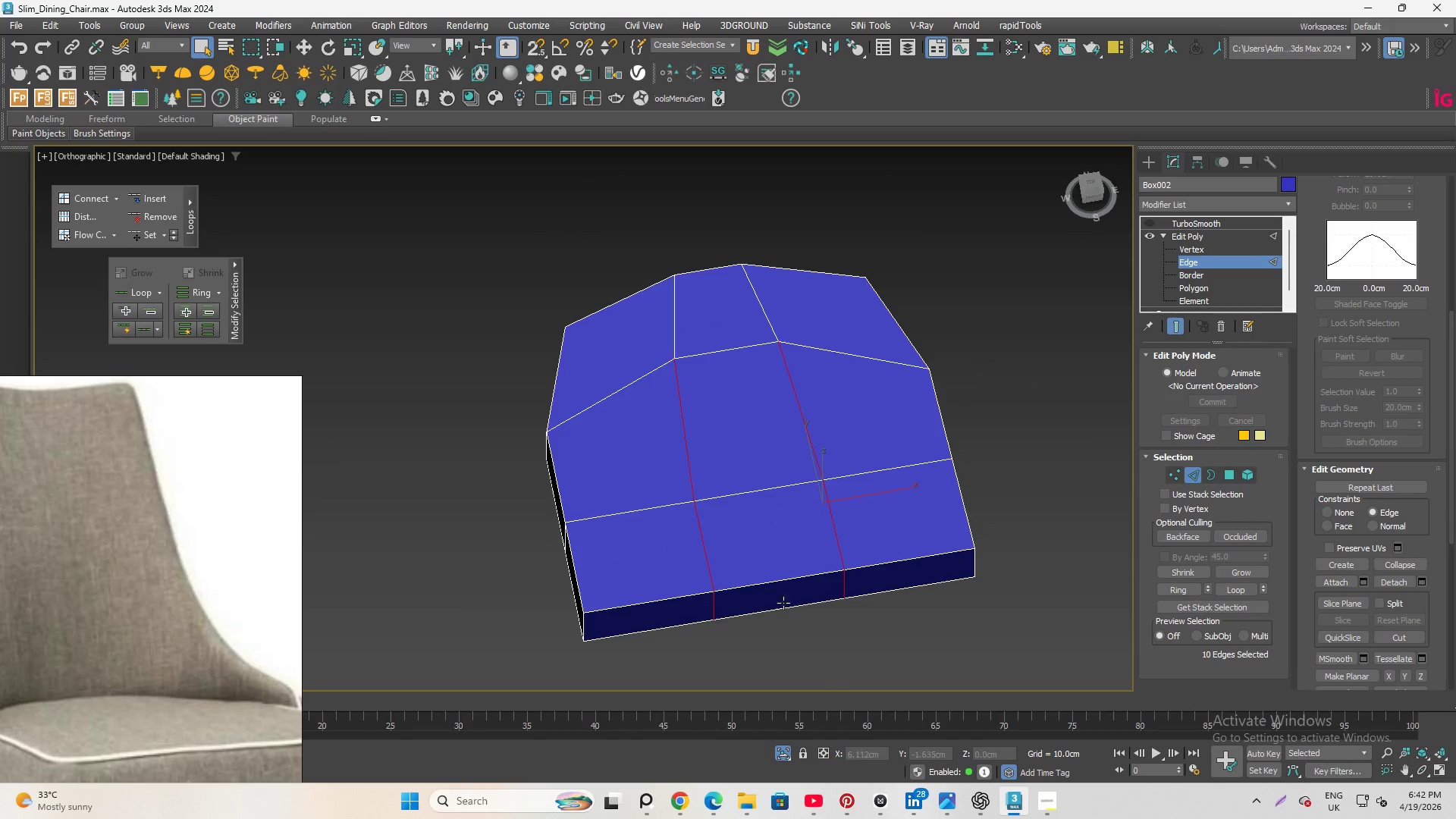 
left_click_drag(start_coordinate=[626, 563], to_coordinate=[952, 687])
 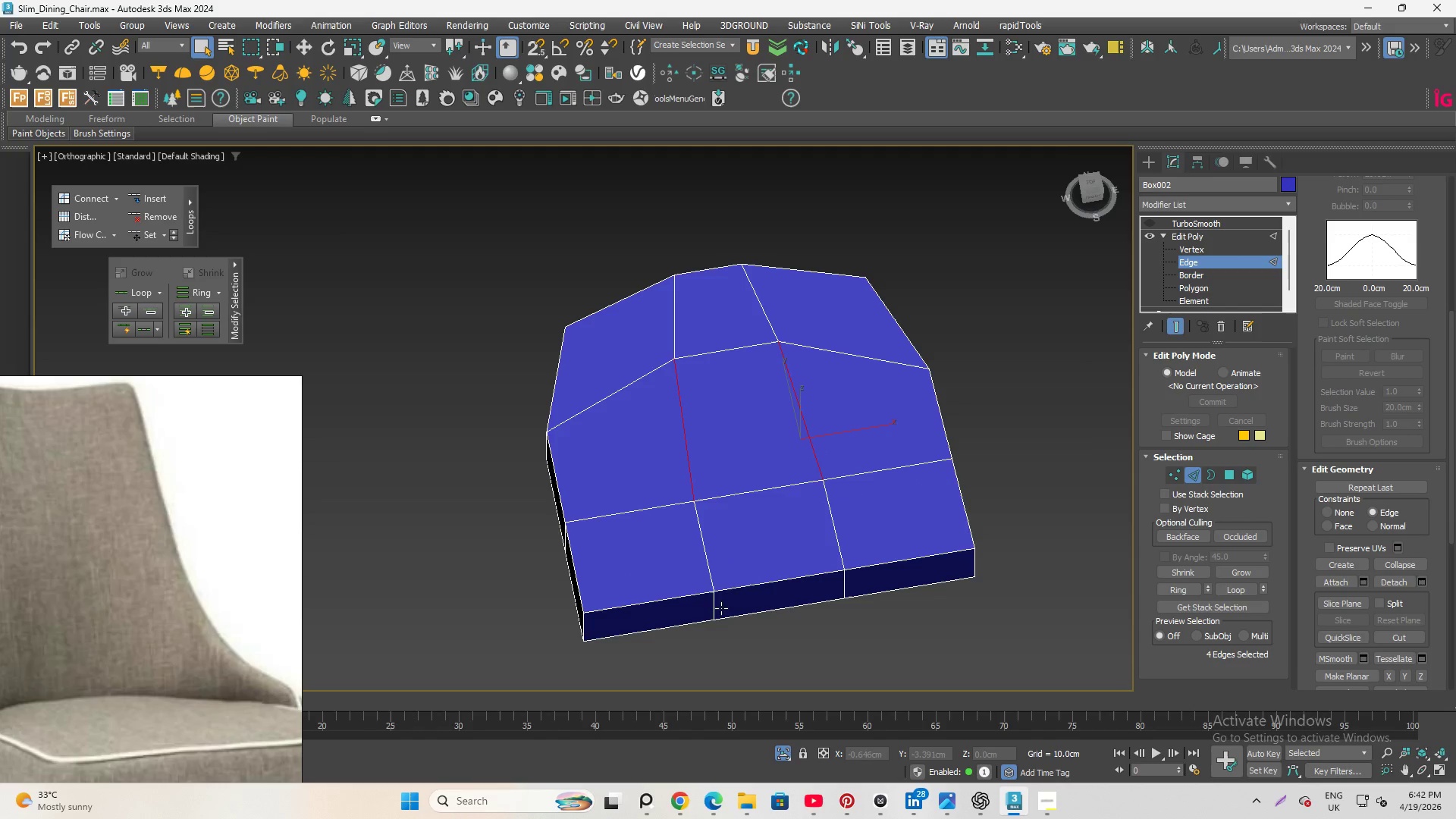 
hold_key(key=AltLeft, duration=1.72)
 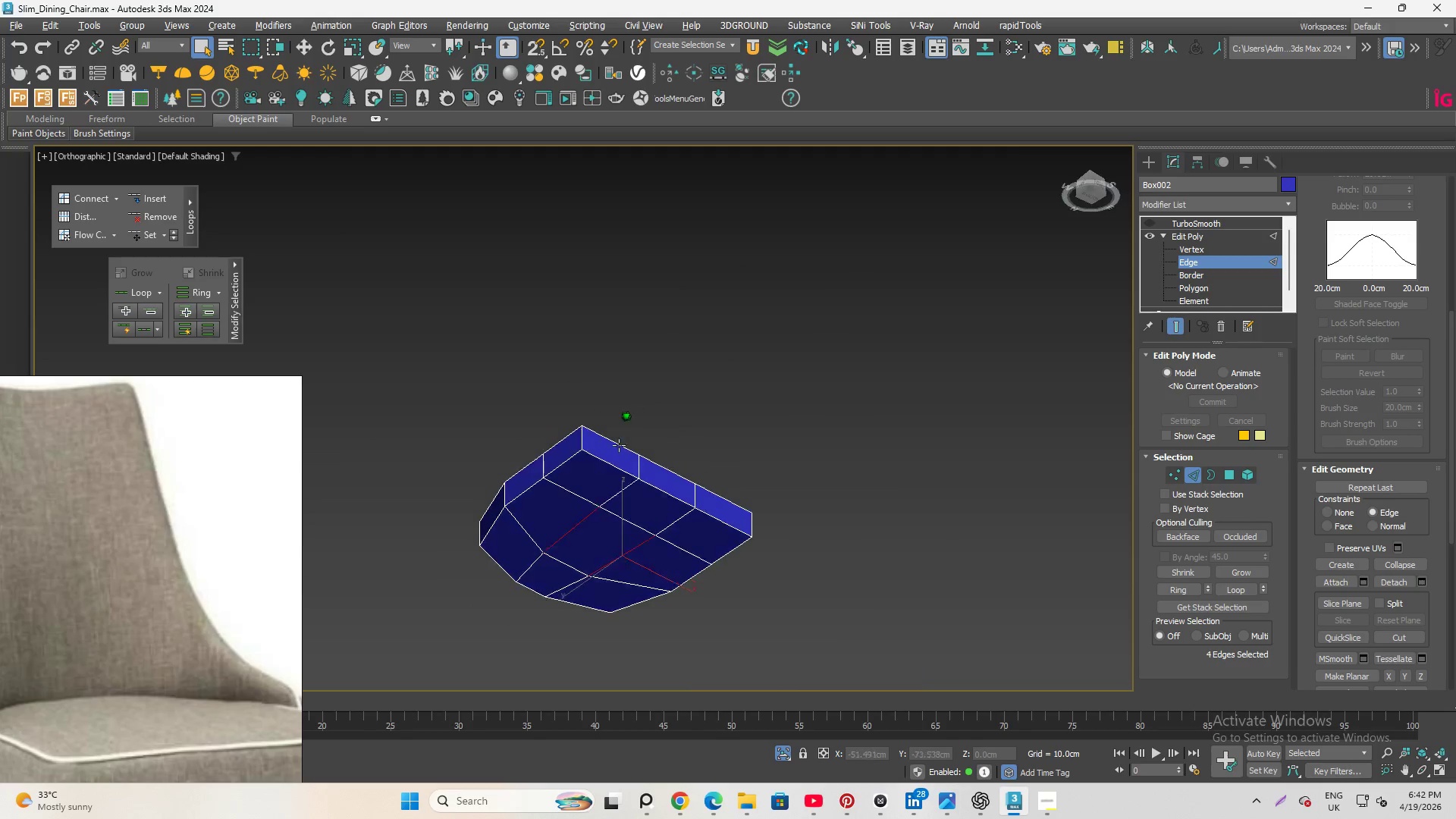 
hold_key(key=AltLeft, duration=1.22)
 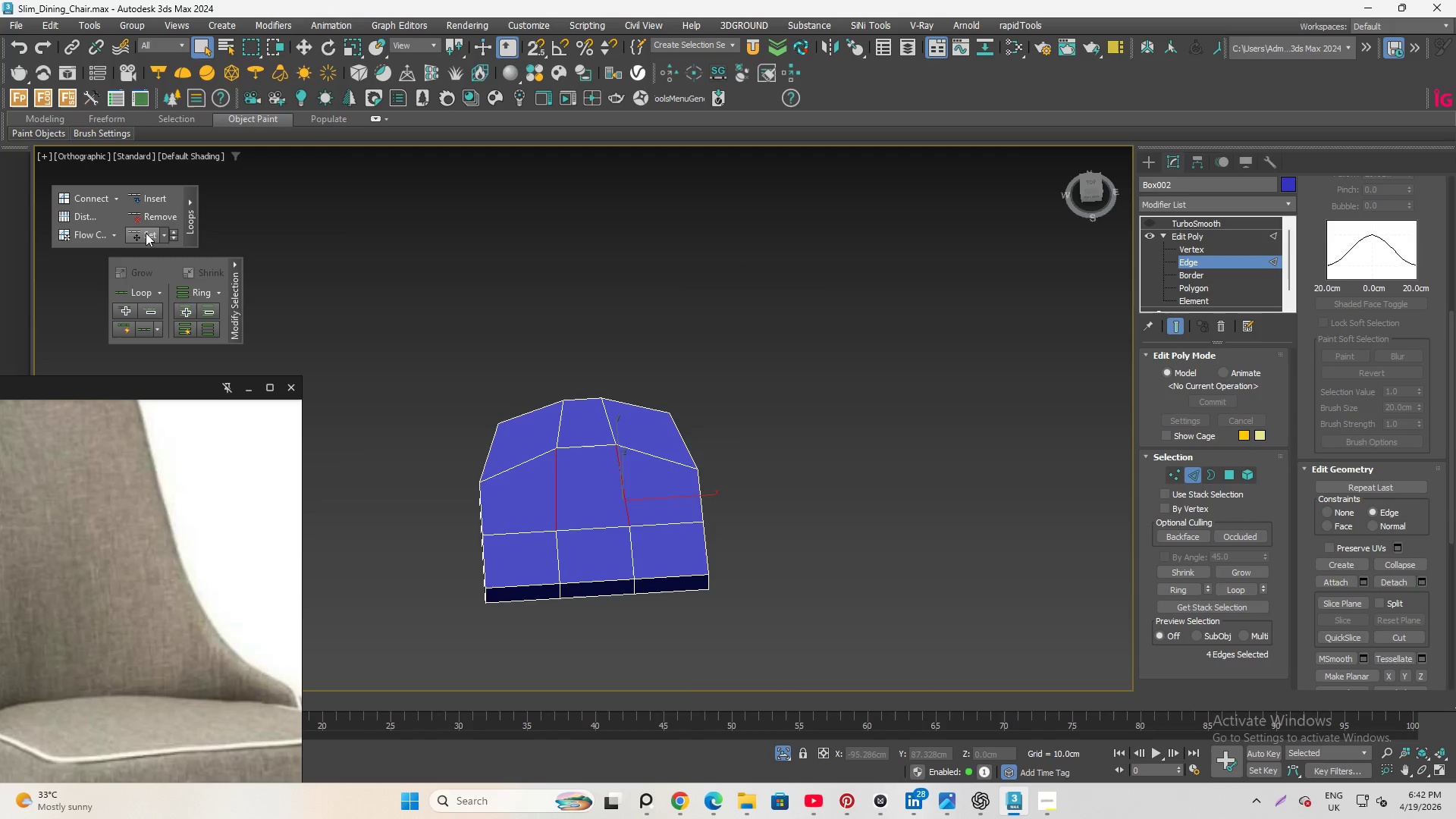 
scroll: coordinate [517, 286], scroll_direction: down, amount: 3.0
 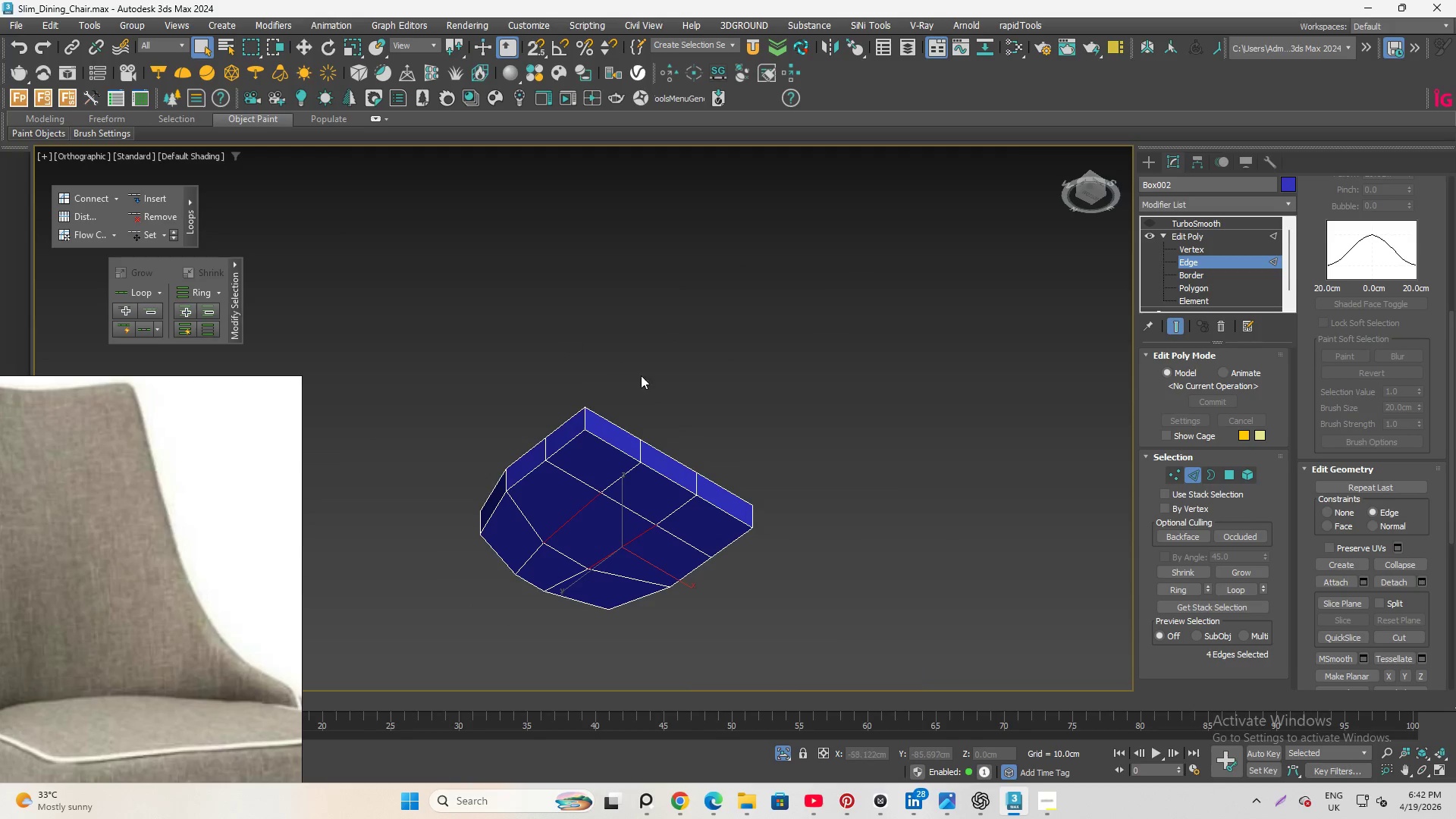 
left_click([146, 232])
 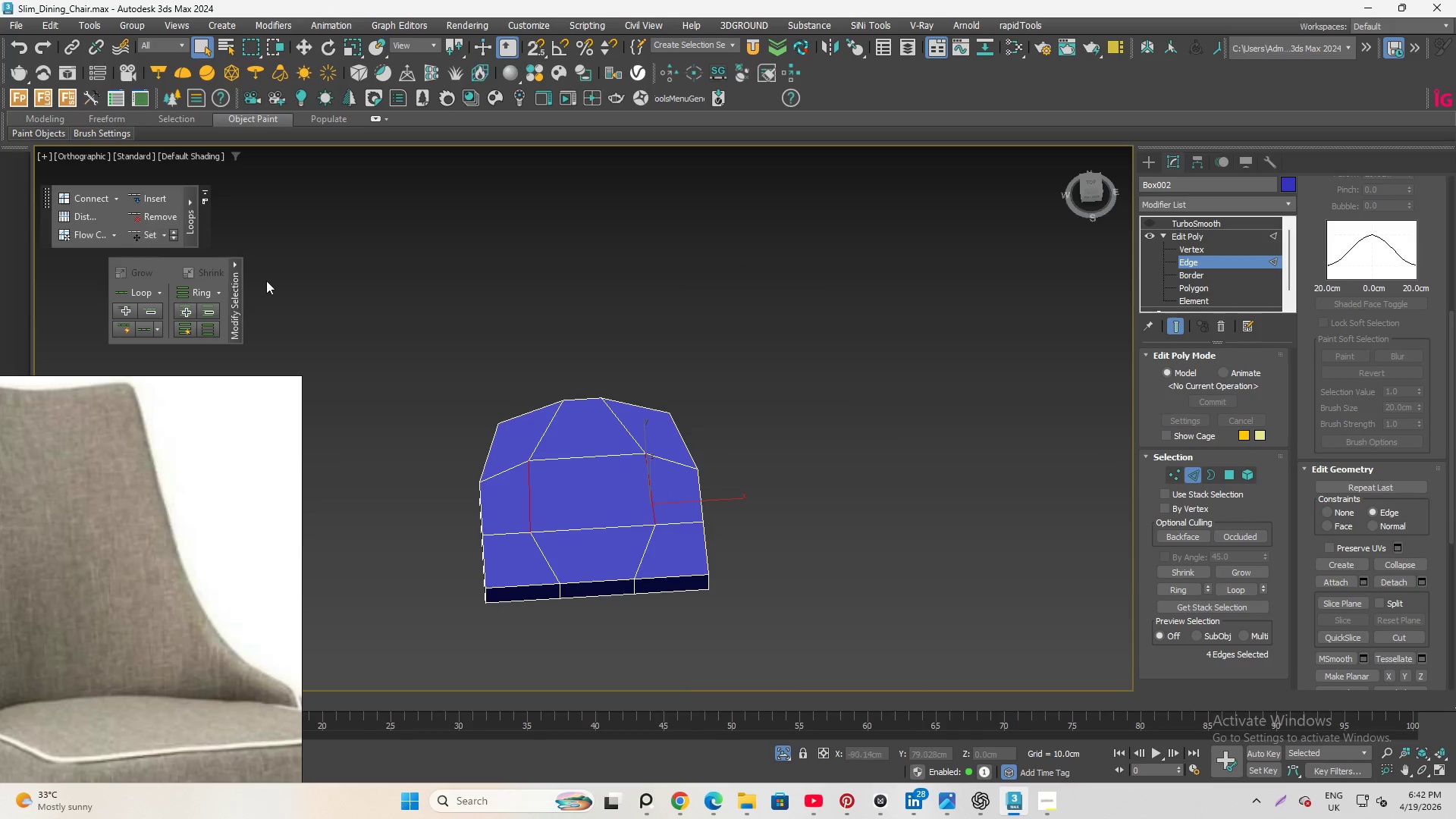 
hold_key(key=AltLeft, duration=1.51)
 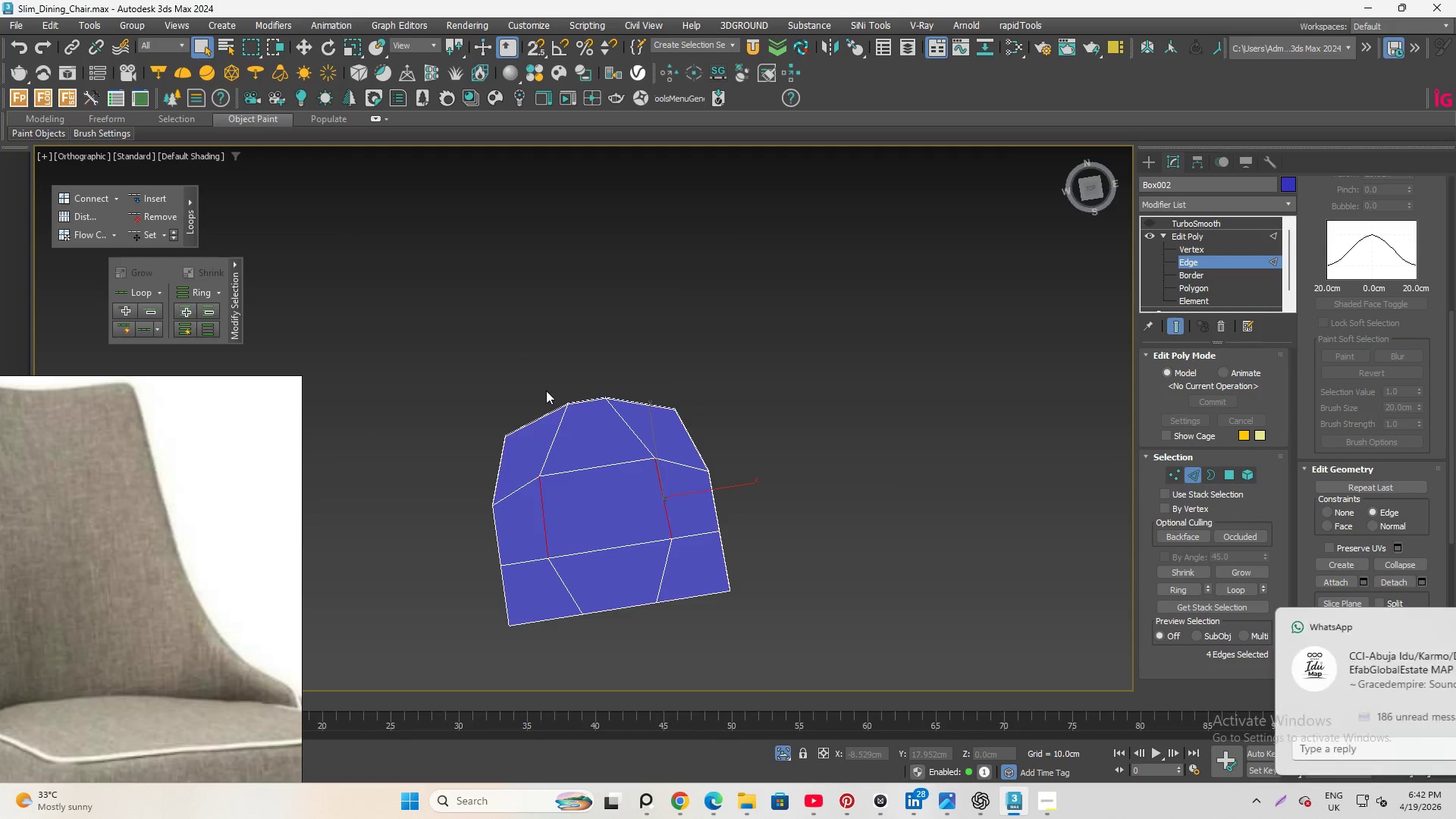 
key(Control+Z)
 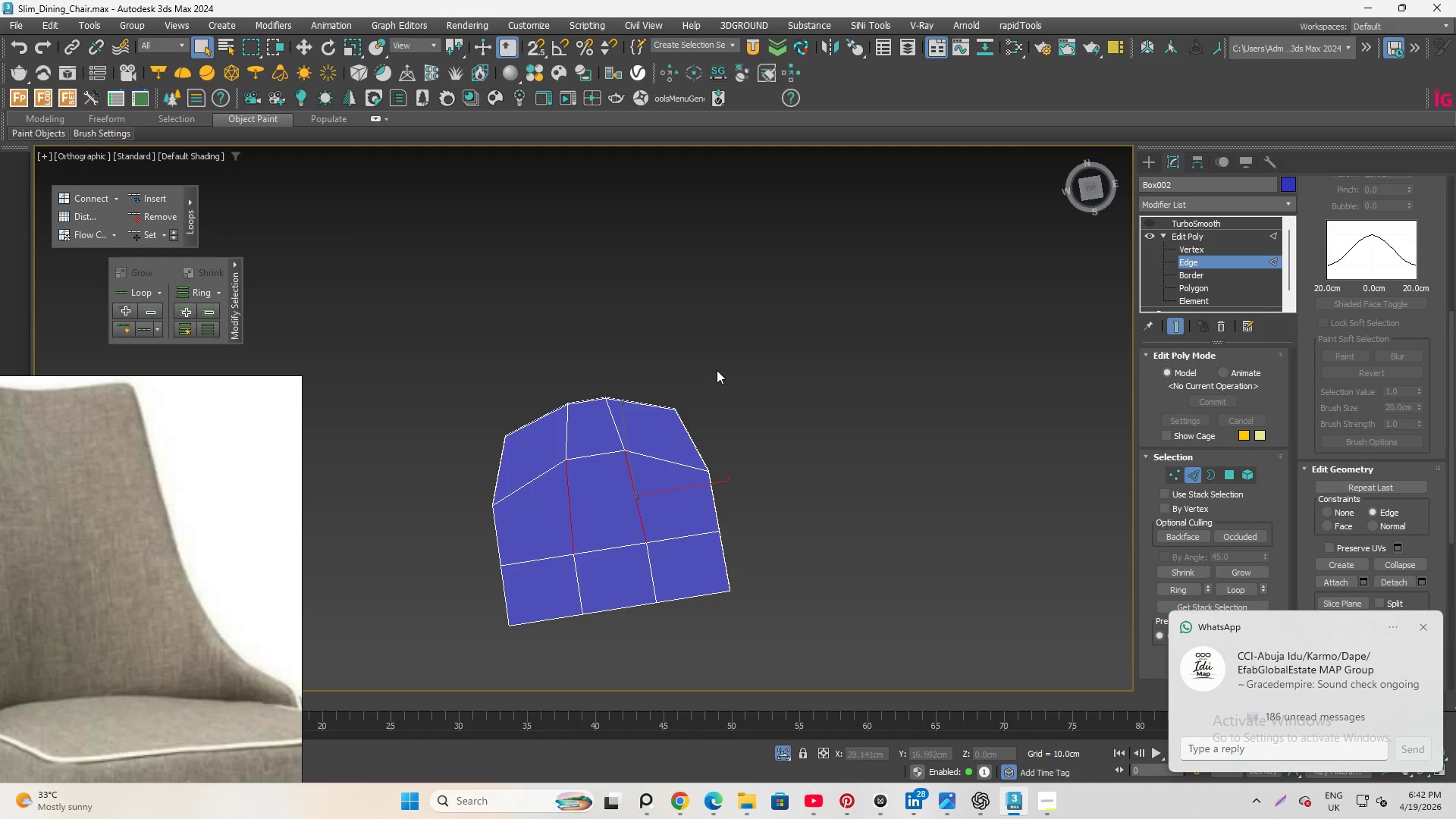 
left_click([717, 370])
 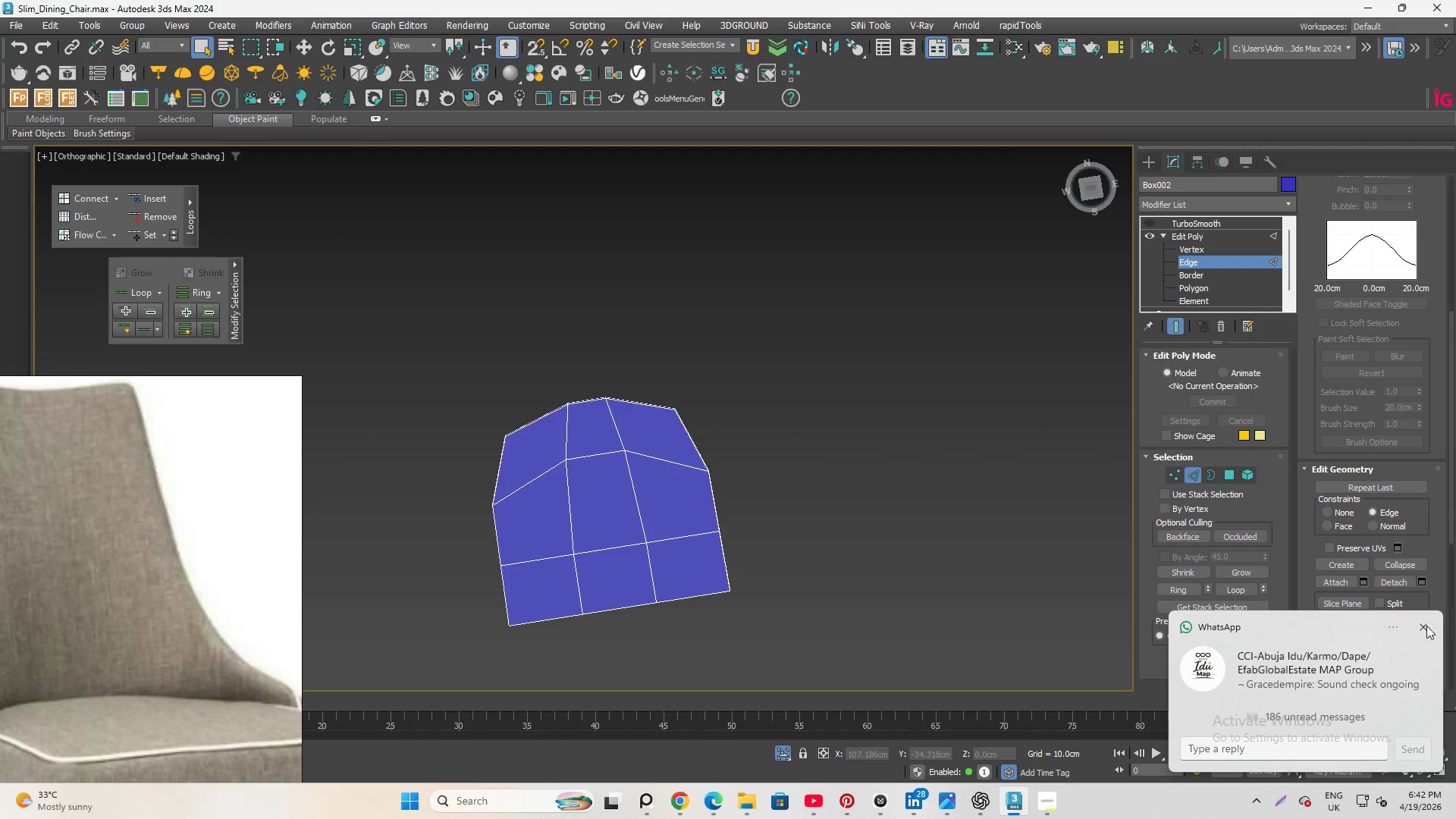 
left_click([1426, 629])
 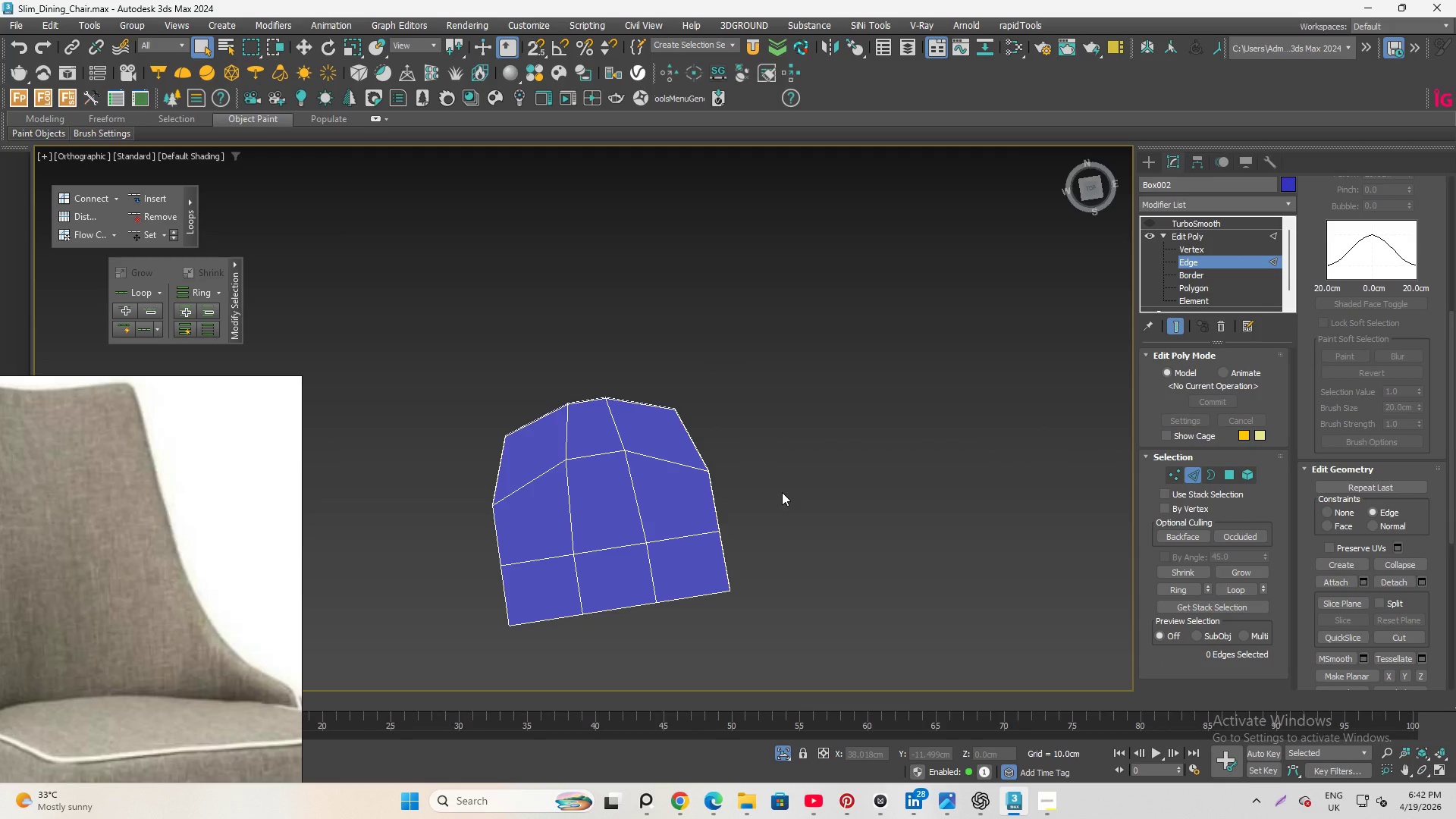 
wait(15.94)
 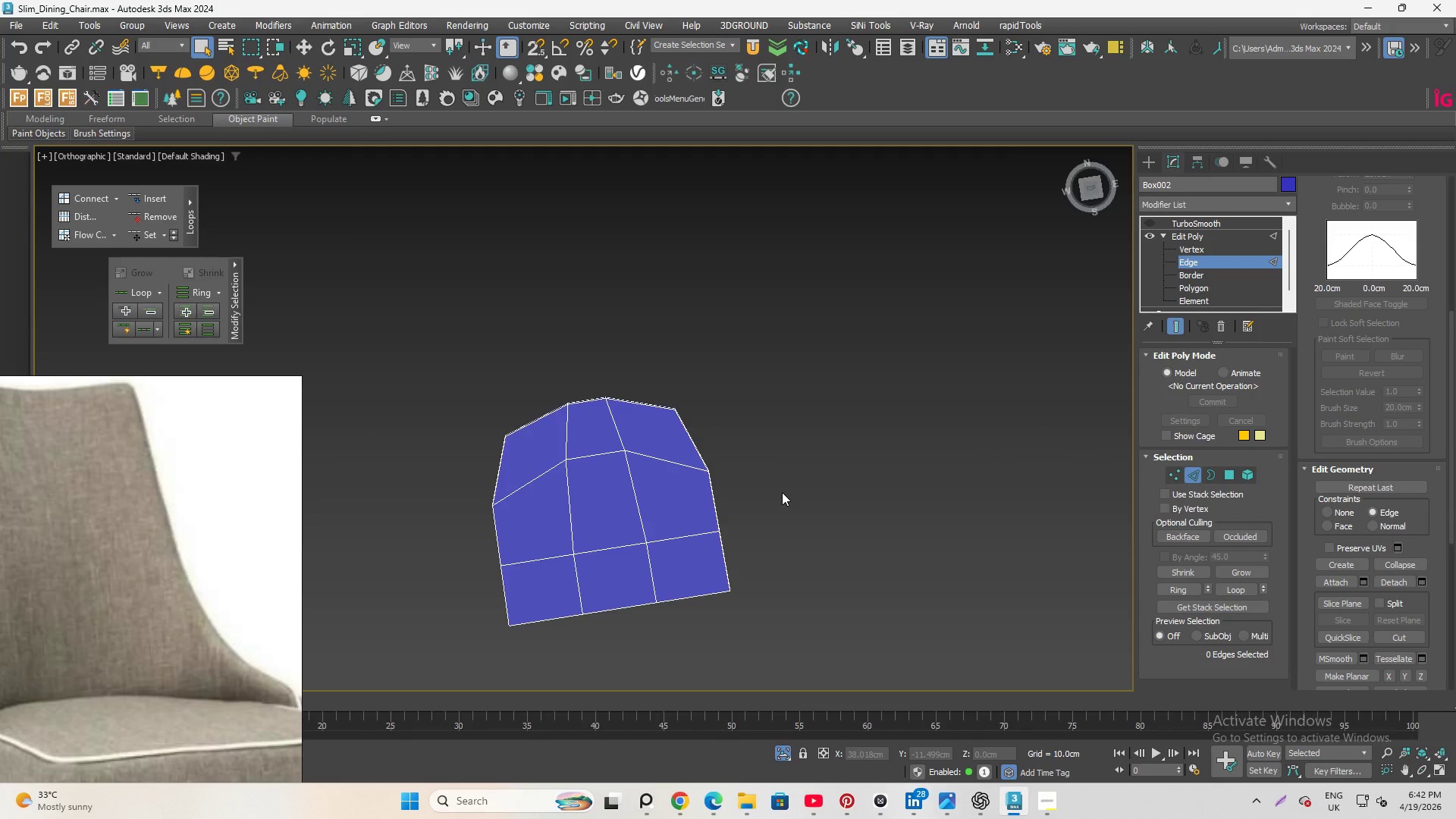 
scroll: coordinate [551, 446], scroll_direction: up, amount: 2.0
 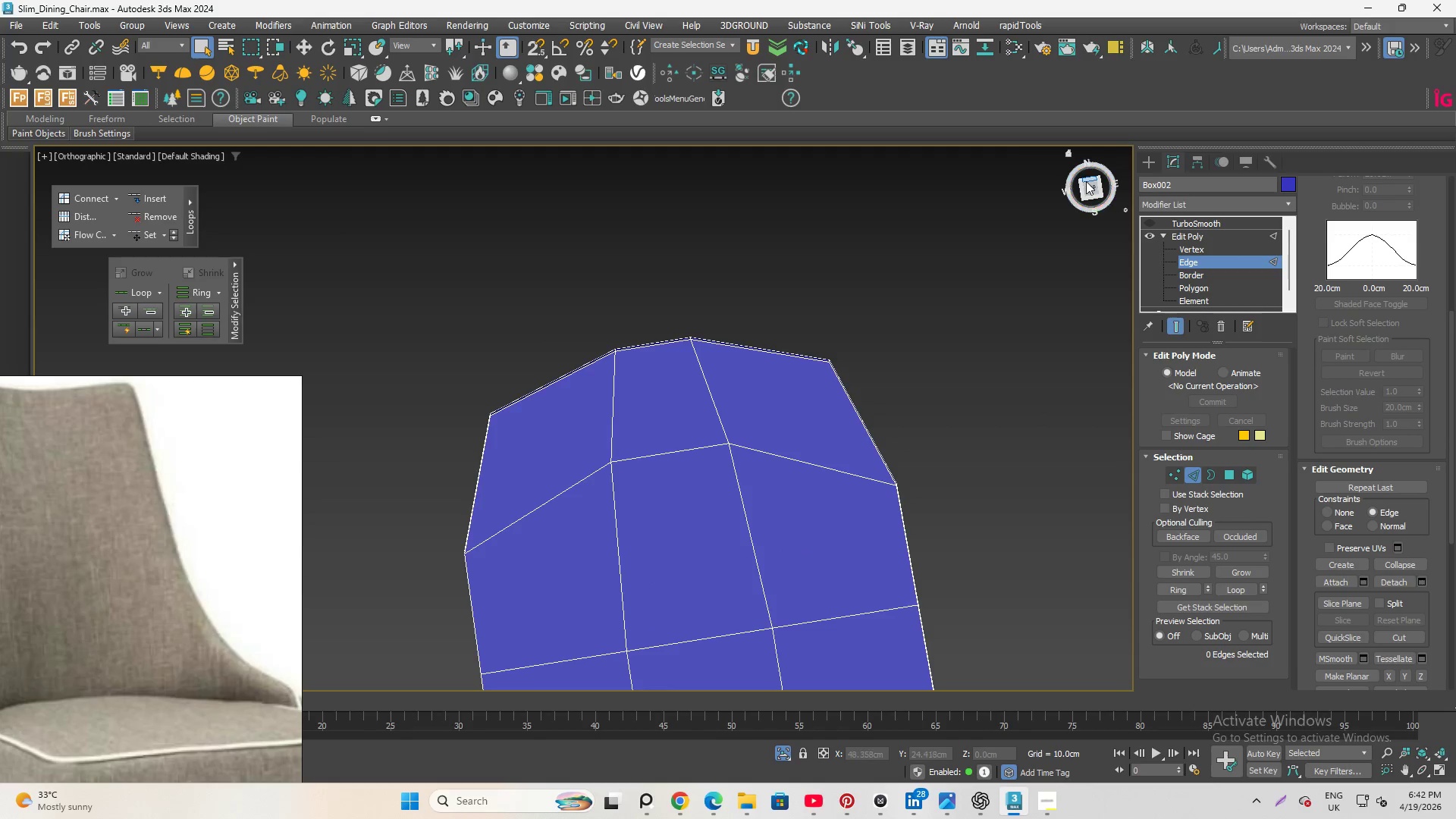 
left_click([1091, 184])
 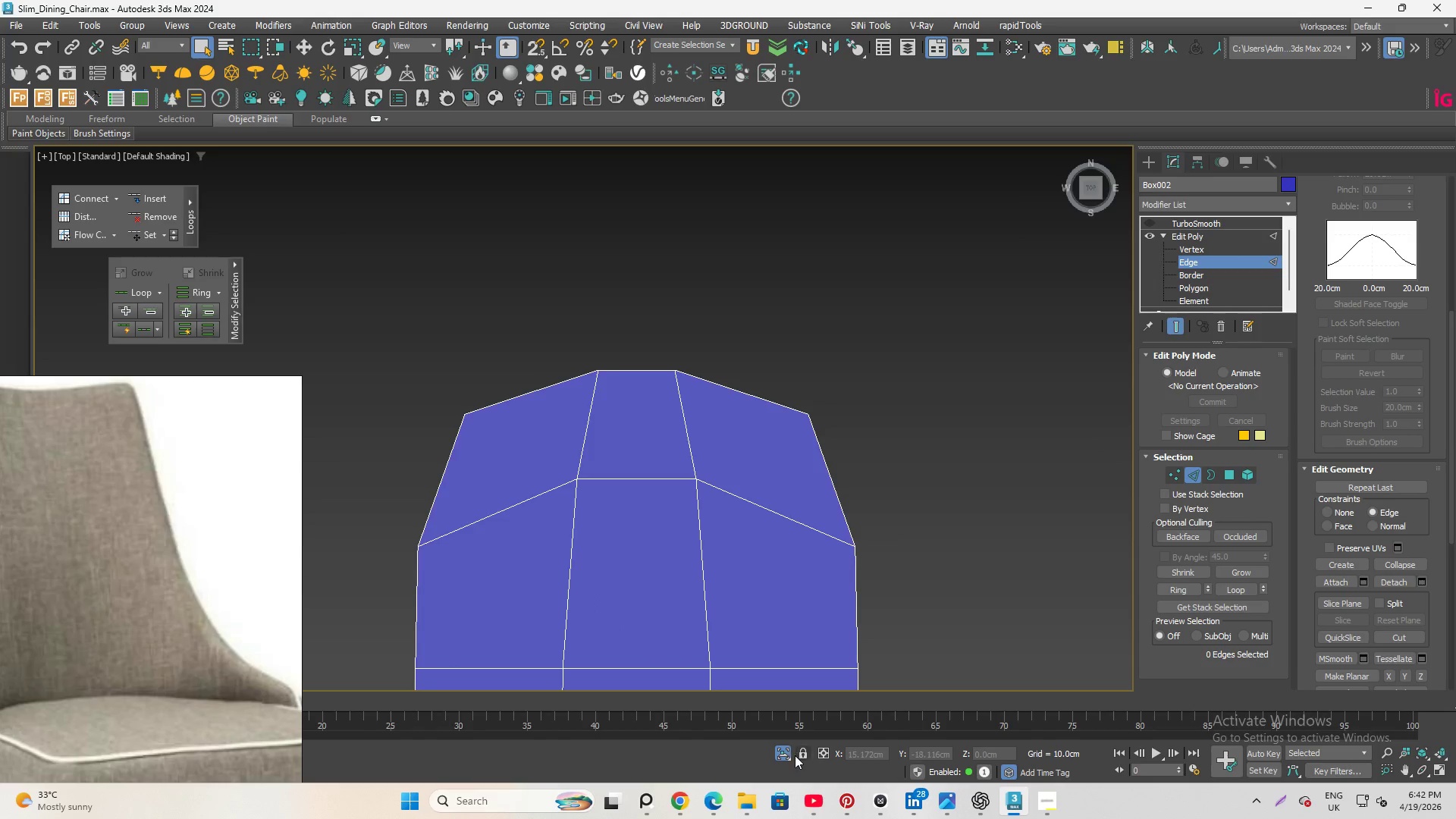 
left_click([789, 752])
 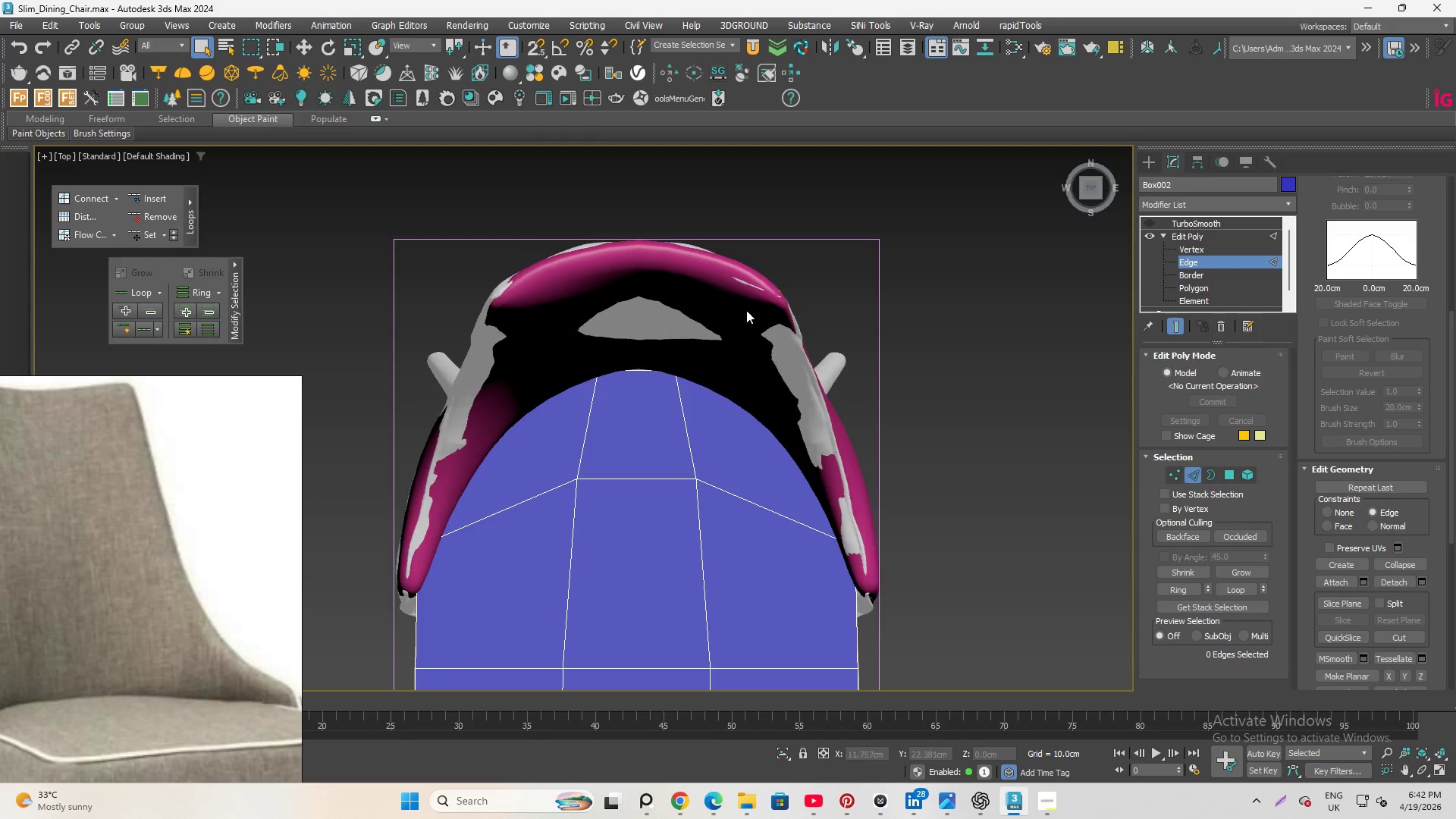 
hold_key(key=AltLeft, duration=1.2)
 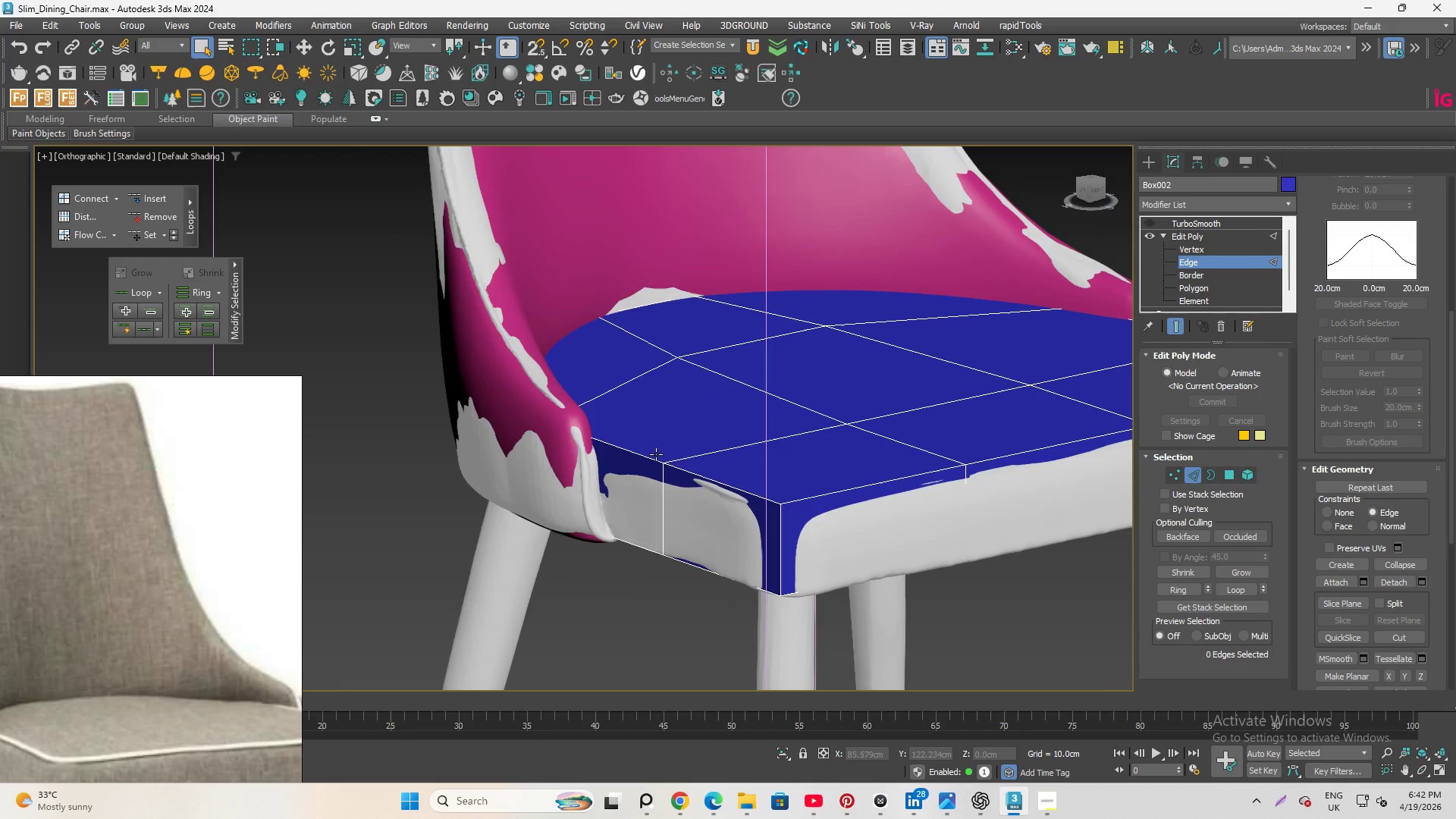 
scroll: coordinate [747, 305], scroll_direction: down, amount: 2.0
 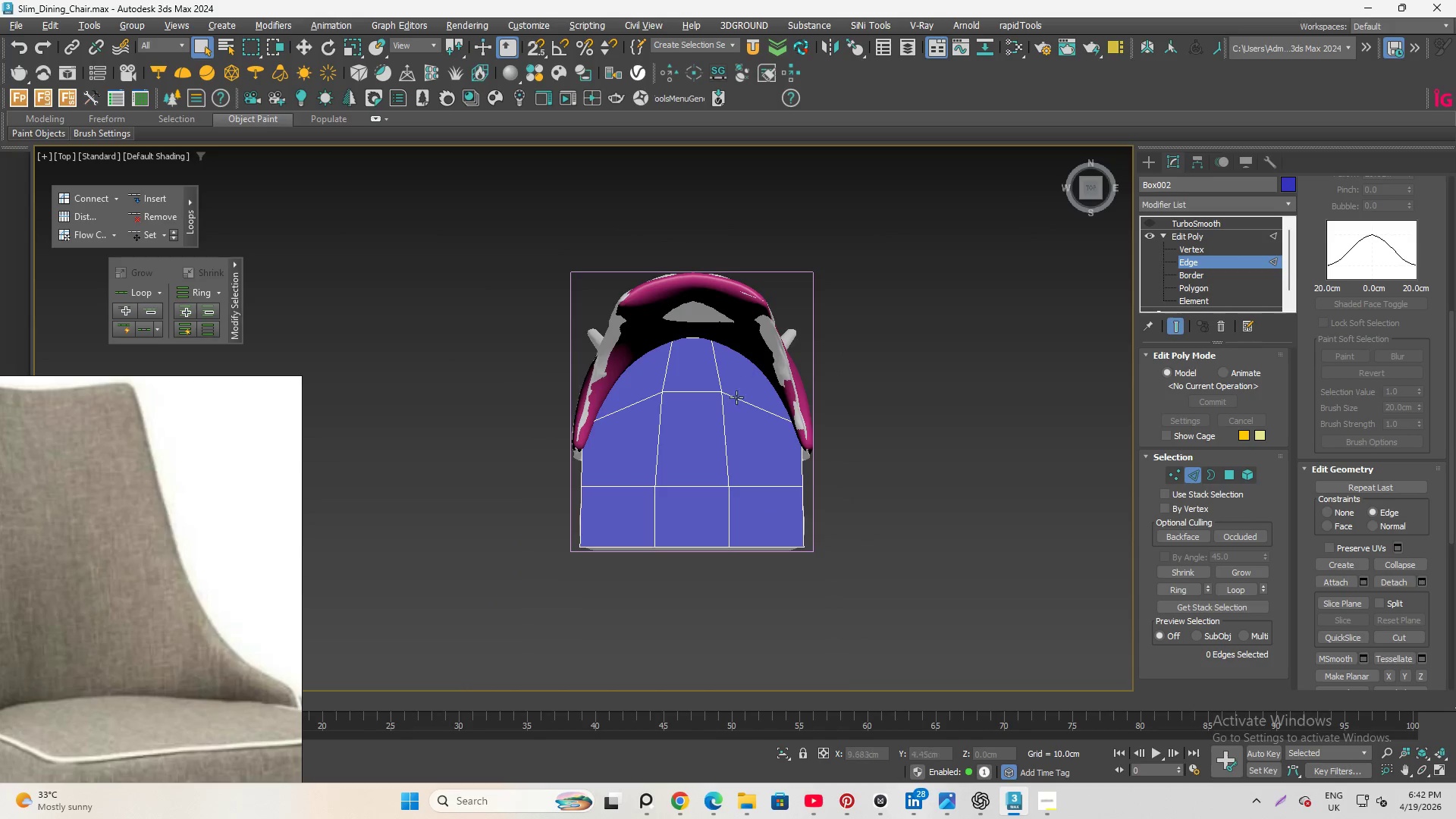 
scroll: coordinate [656, 454], scroll_direction: up, amount: 4.0
 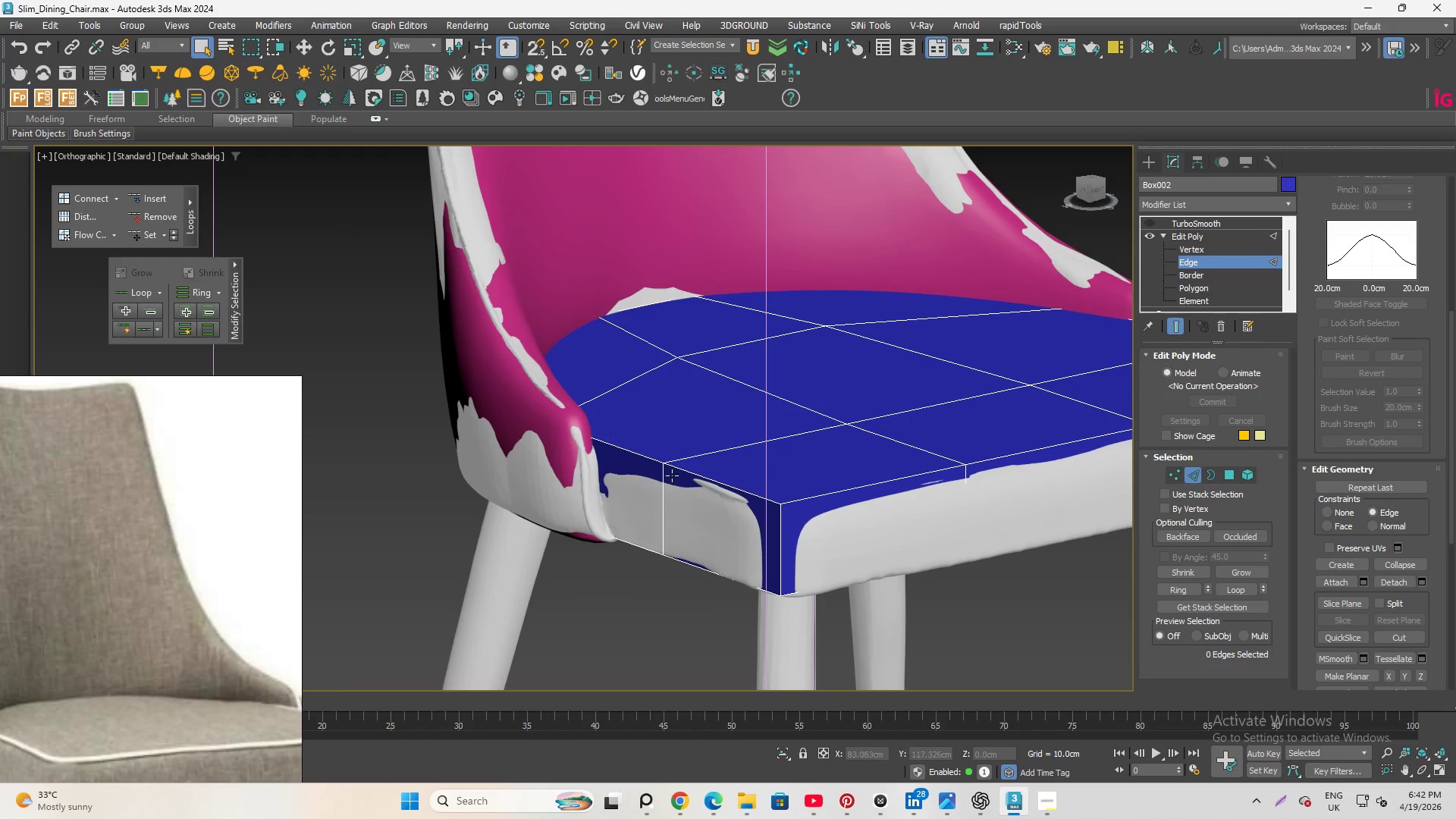 
hold_key(key=AltLeft, duration=2.23)
 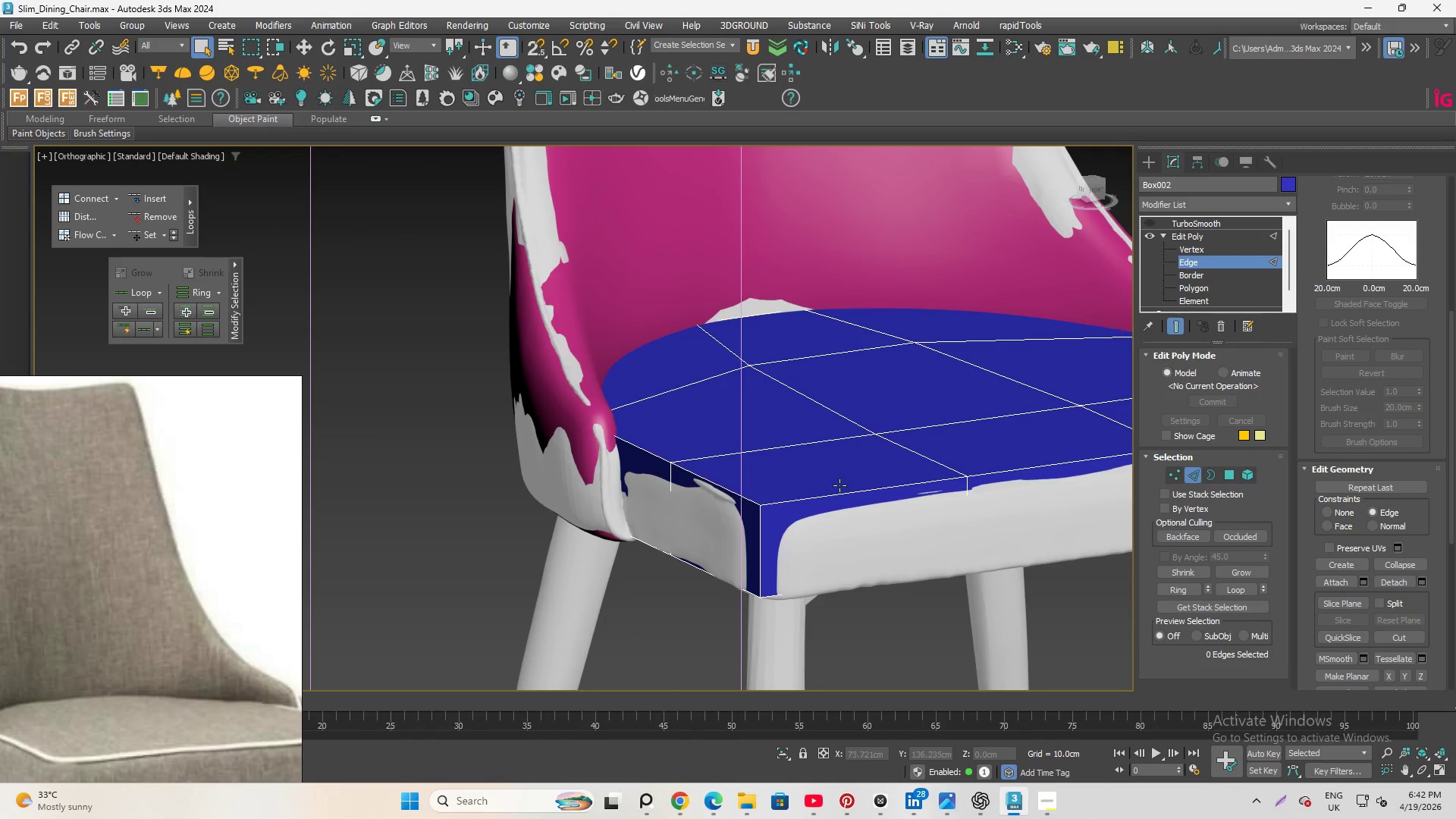 
double_click([823, 499])
 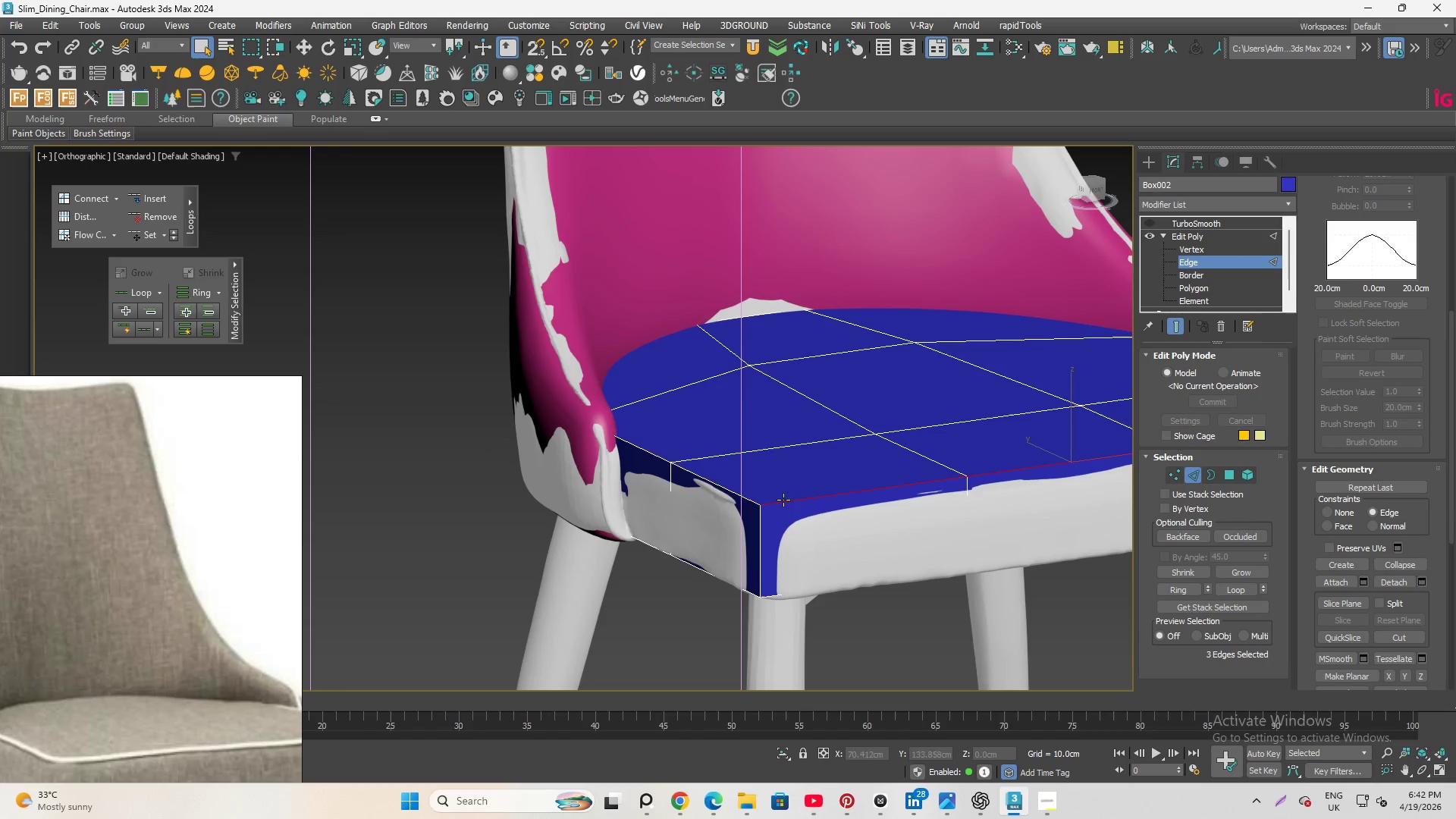 
hold_key(key=ControlLeft, duration=1.14)
double_click([727, 486])
 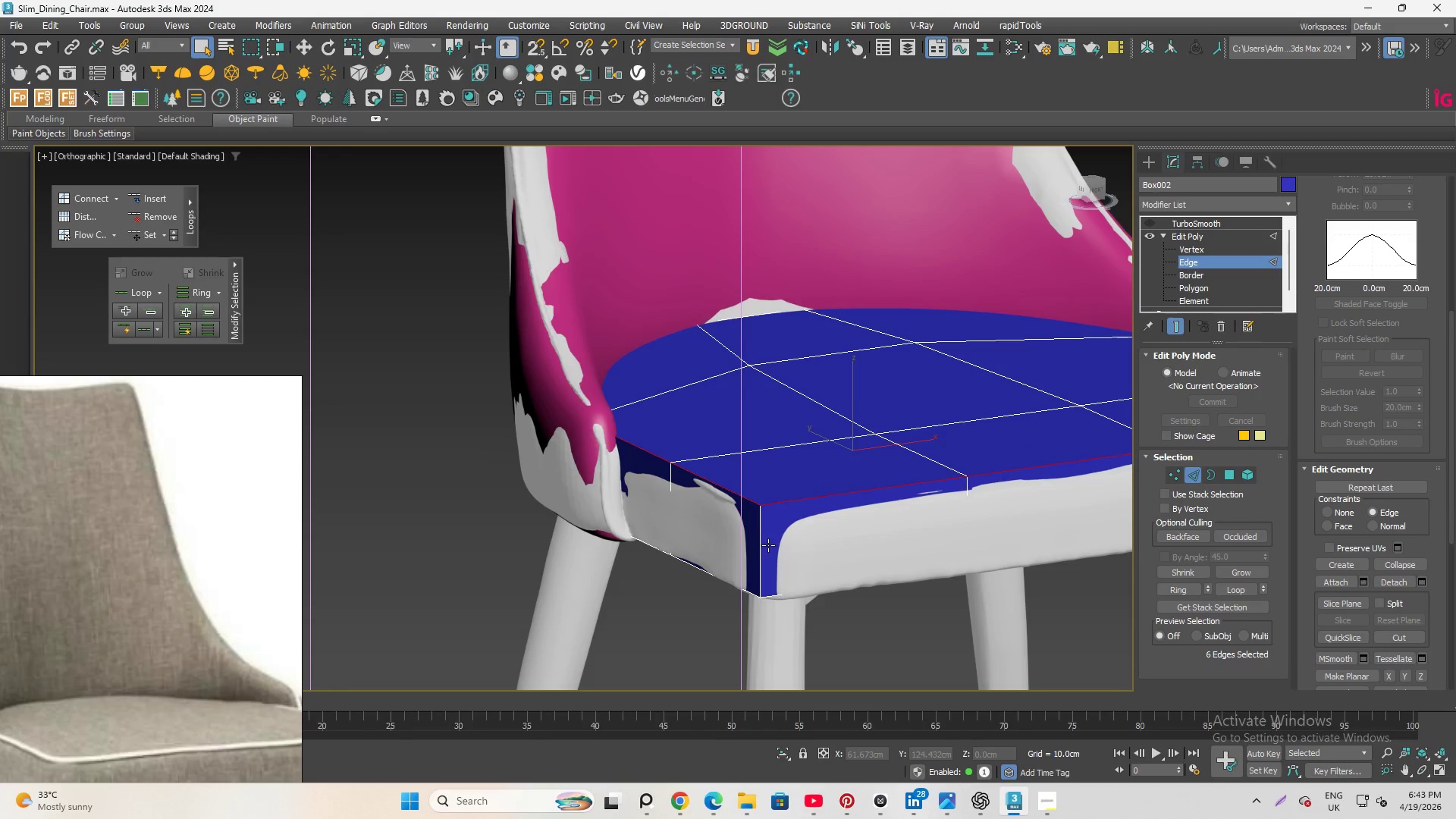 
left_click([768, 545])
 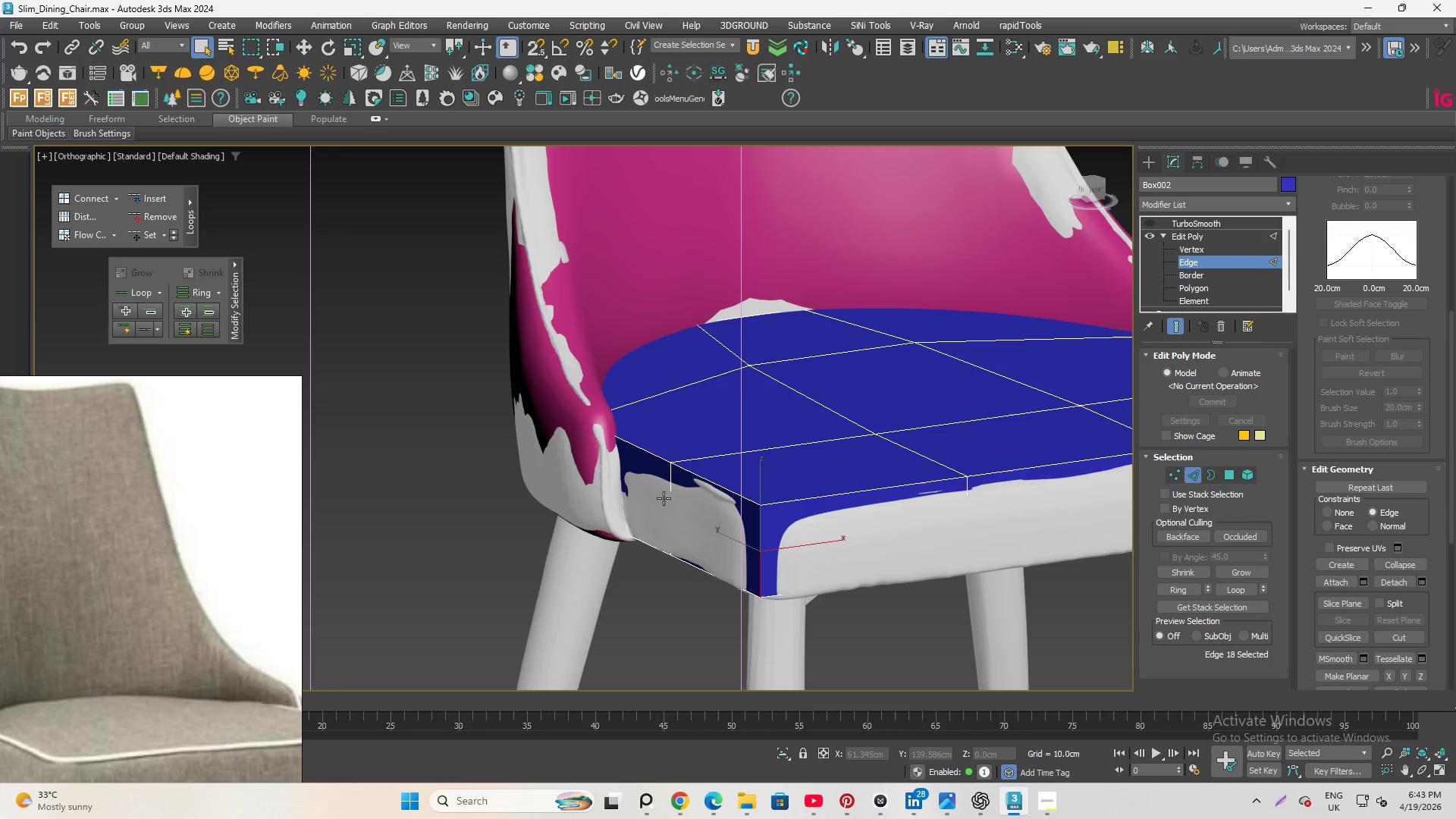 
hold_key(key=AltLeft, duration=0.89)
 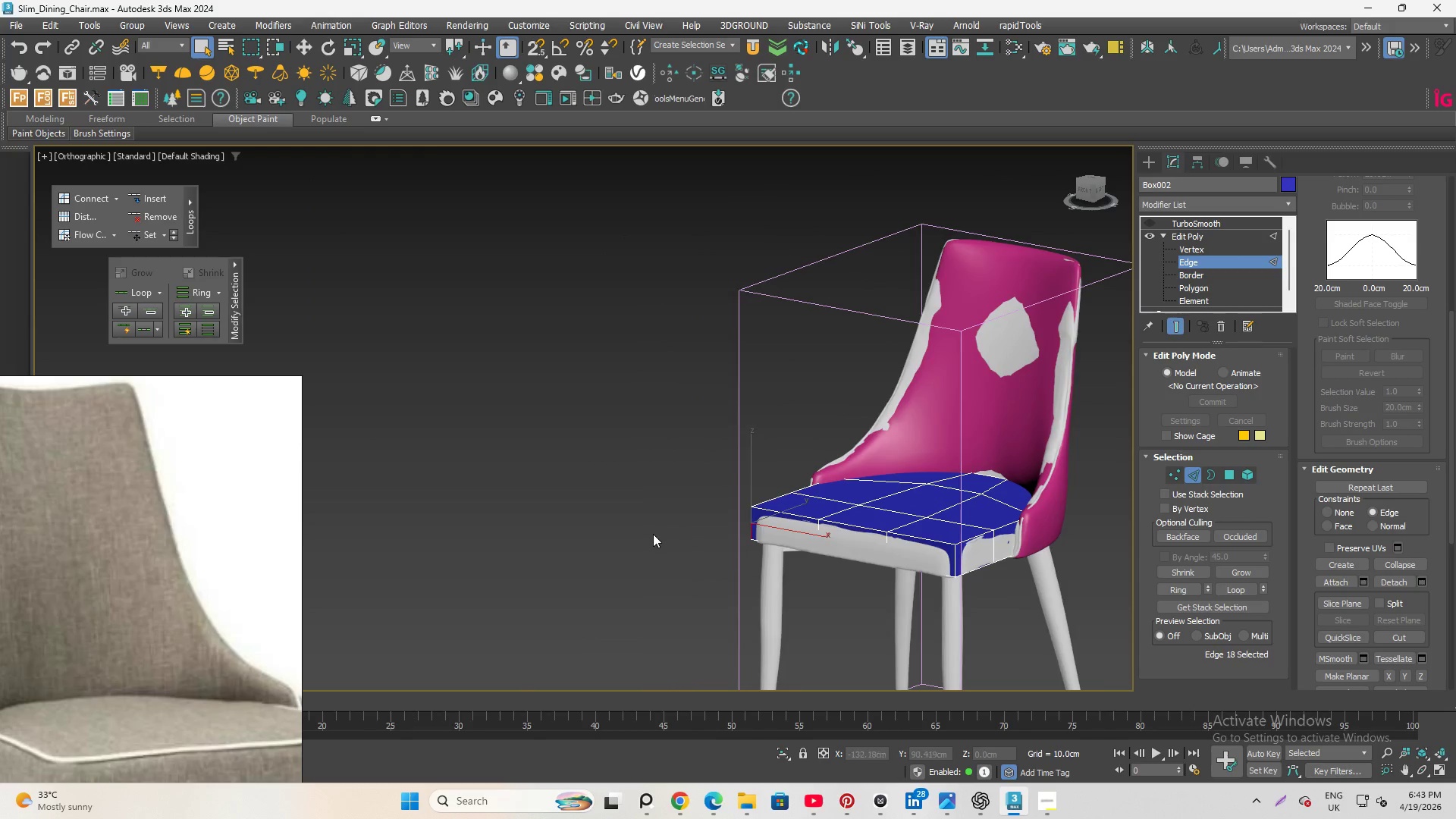 
scroll: coordinate [653, 535], scroll_direction: down, amount: 5.0
 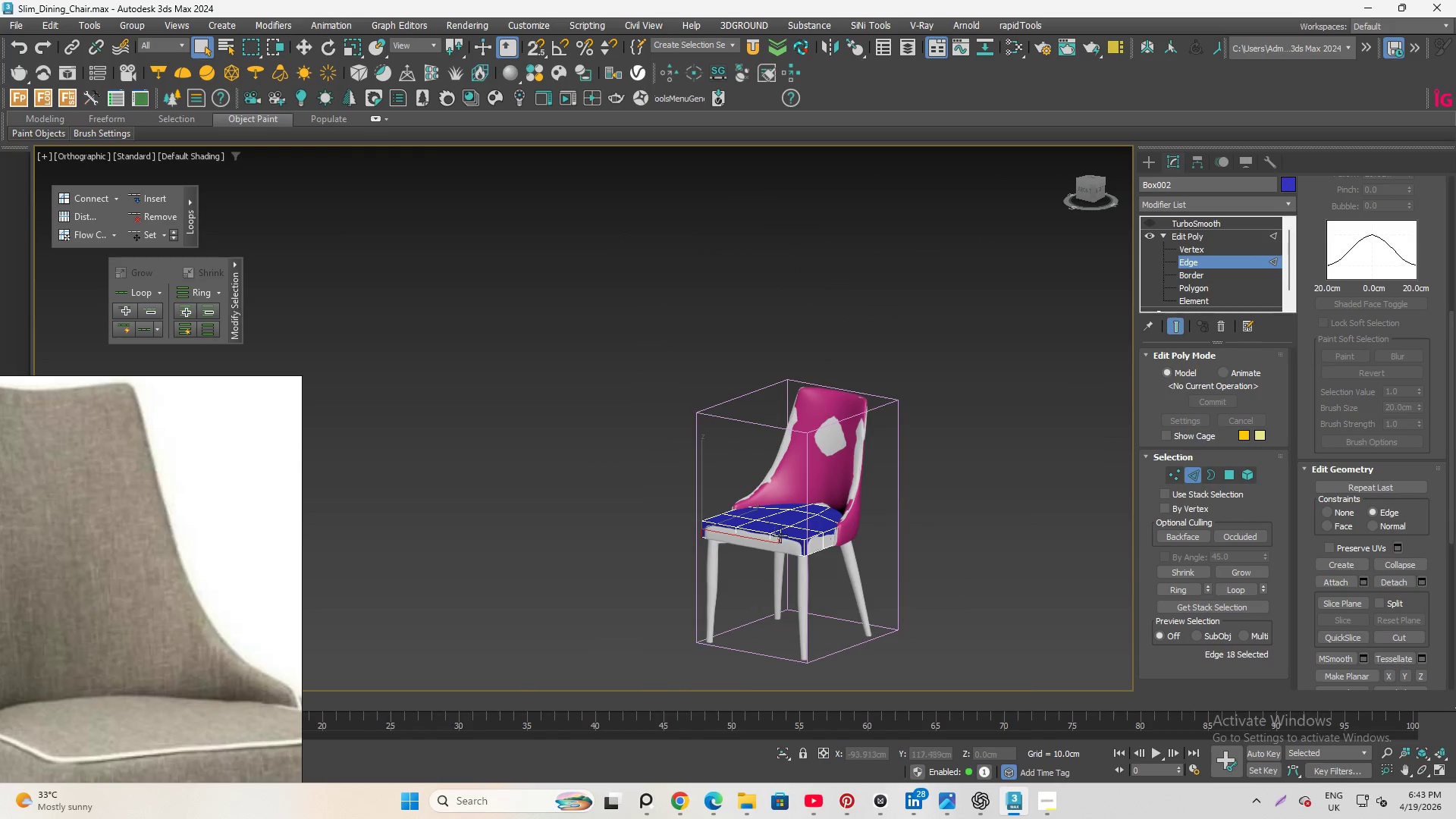 
hold_key(key=ControlLeft, duration=0.52)
left_click([803, 557])
 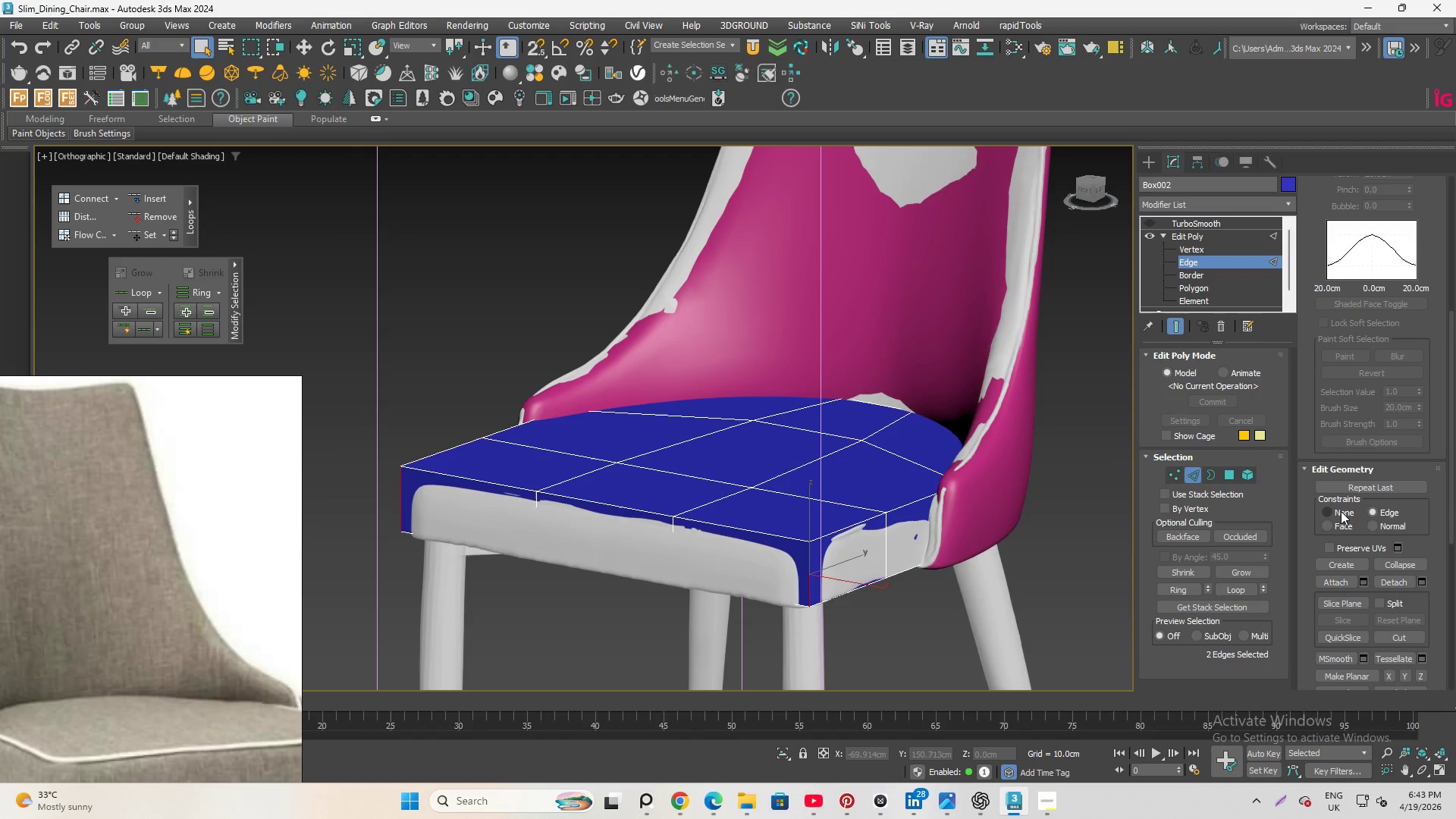 
scroll: coordinate [803, 540], scroll_direction: up, amount: 4.0
 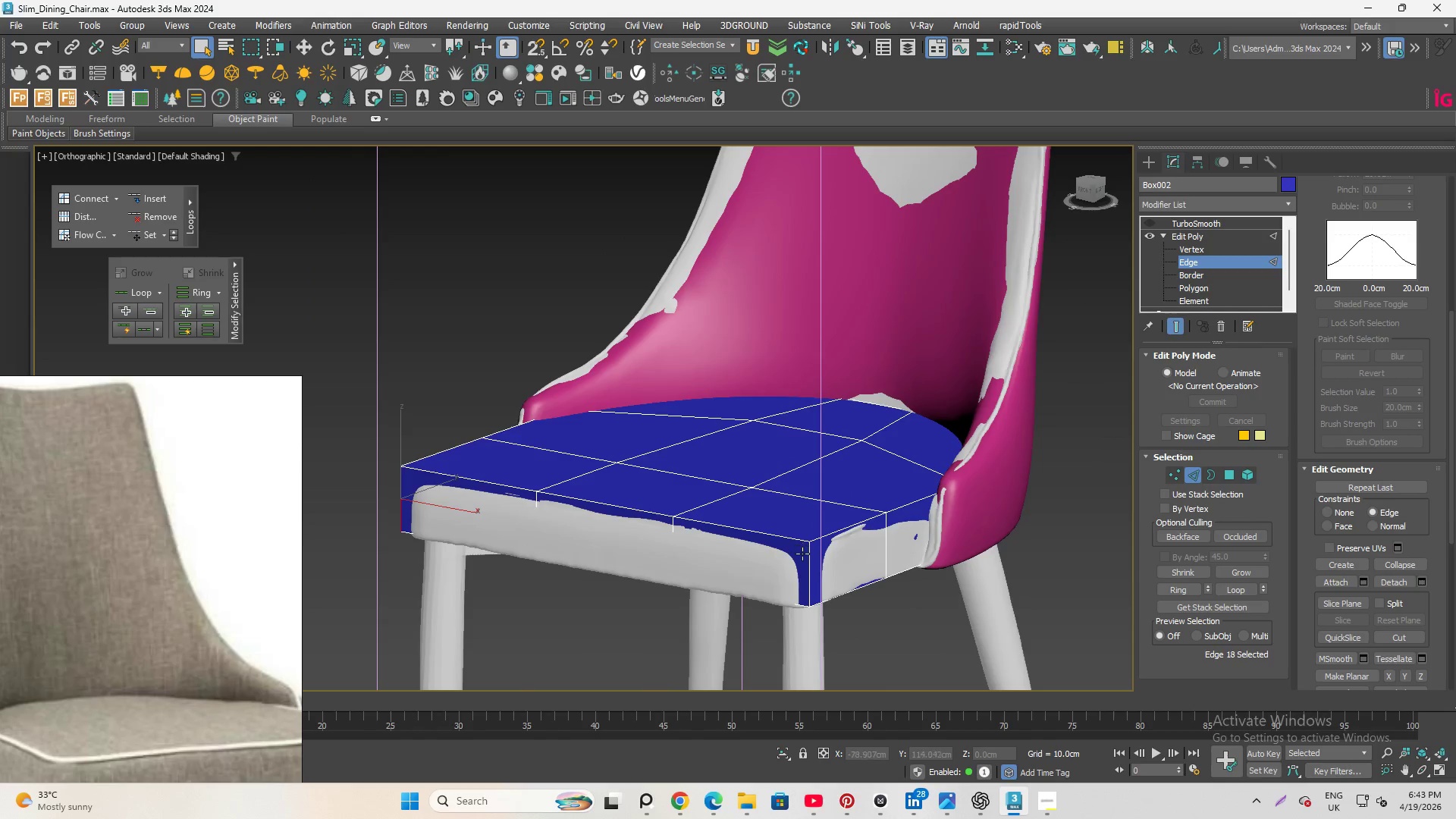 
wait(9.53)
 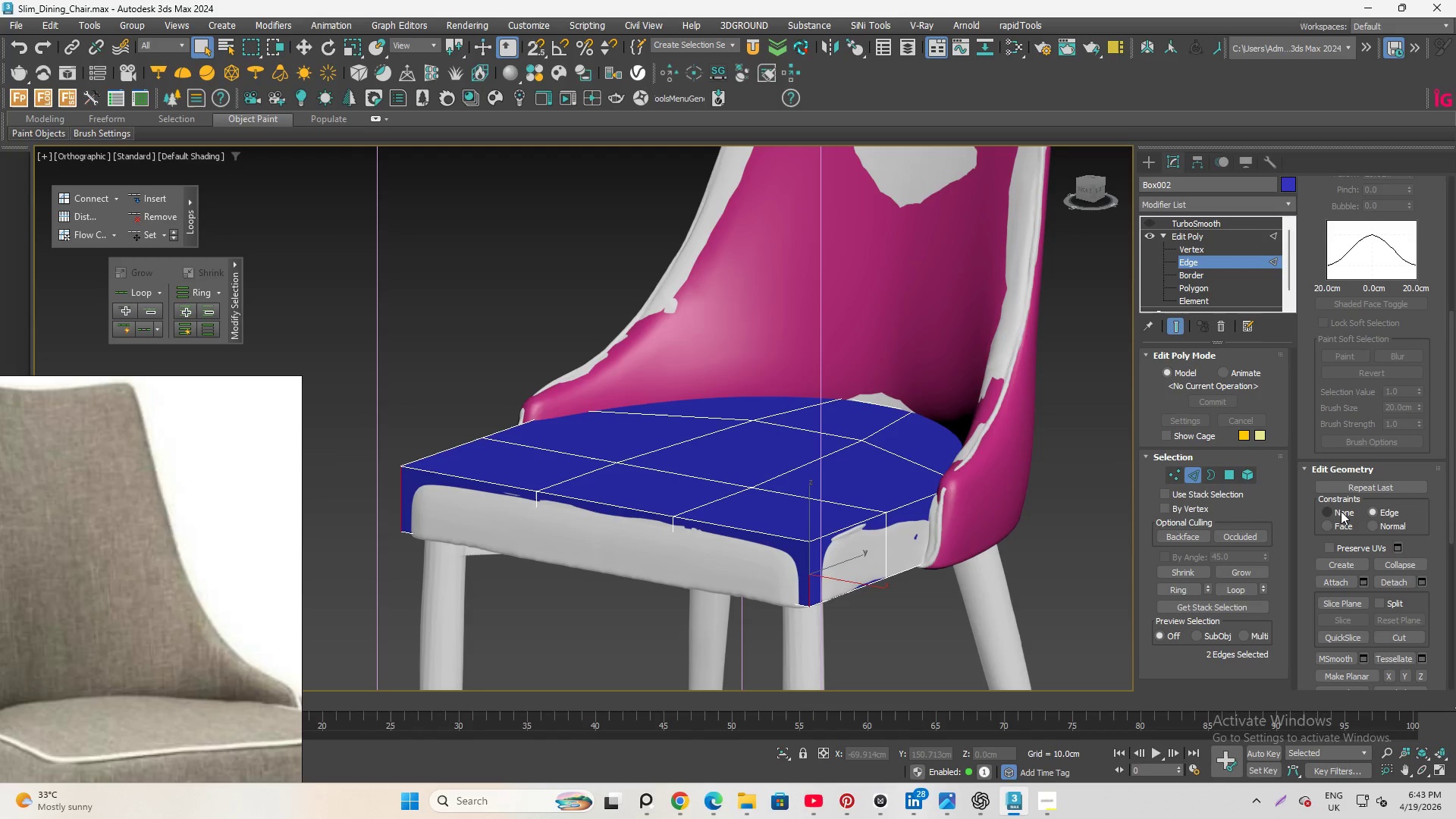 
scroll: coordinate [1351, 531], scroll_direction: down, amount: 22.0